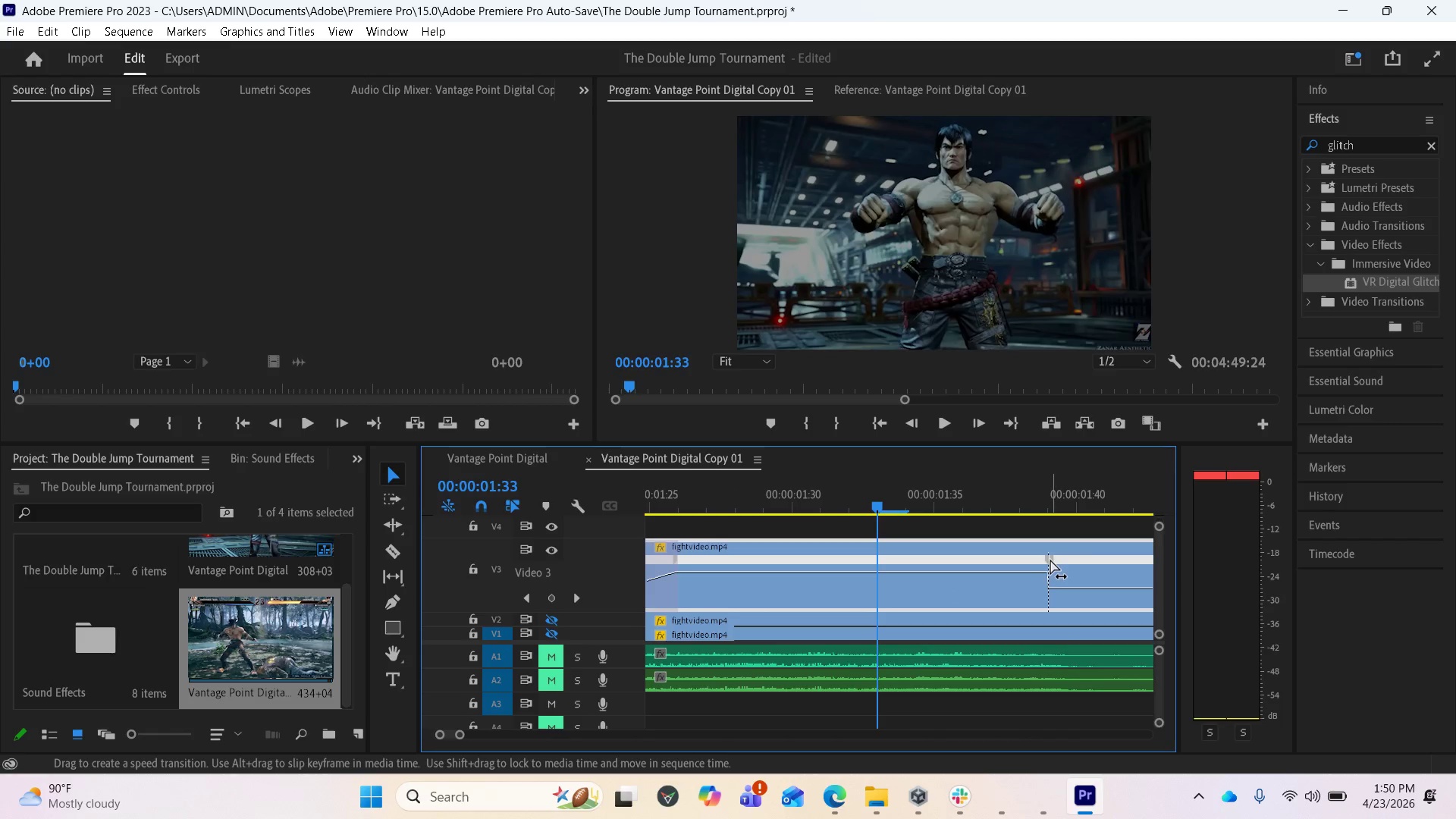 
left_click_drag(start_coordinate=[1051, 559], to_coordinate=[1109, 568])
 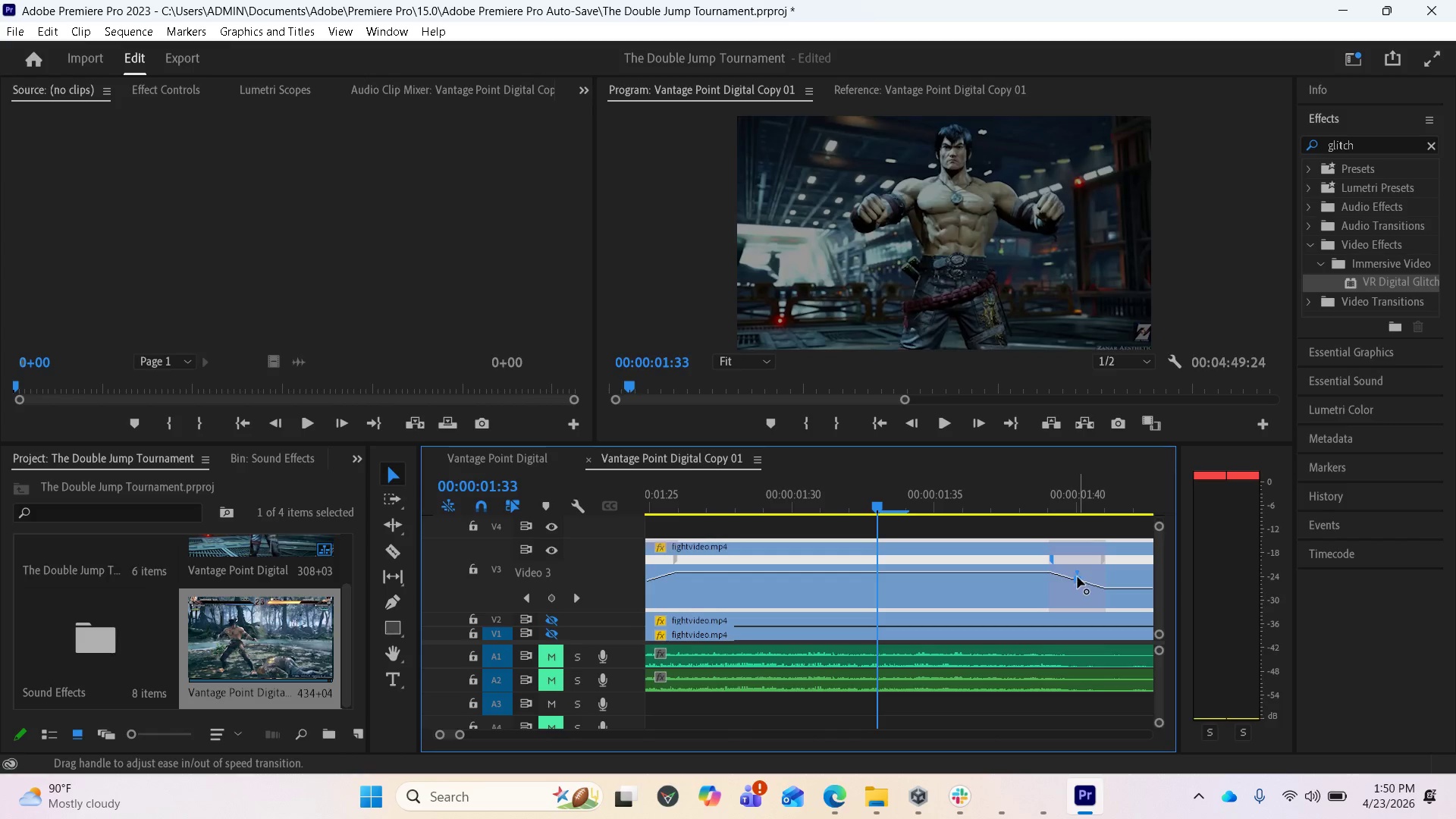 
left_click_drag(start_coordinate=[1078, 576], to_coordinate=[931, 667])
 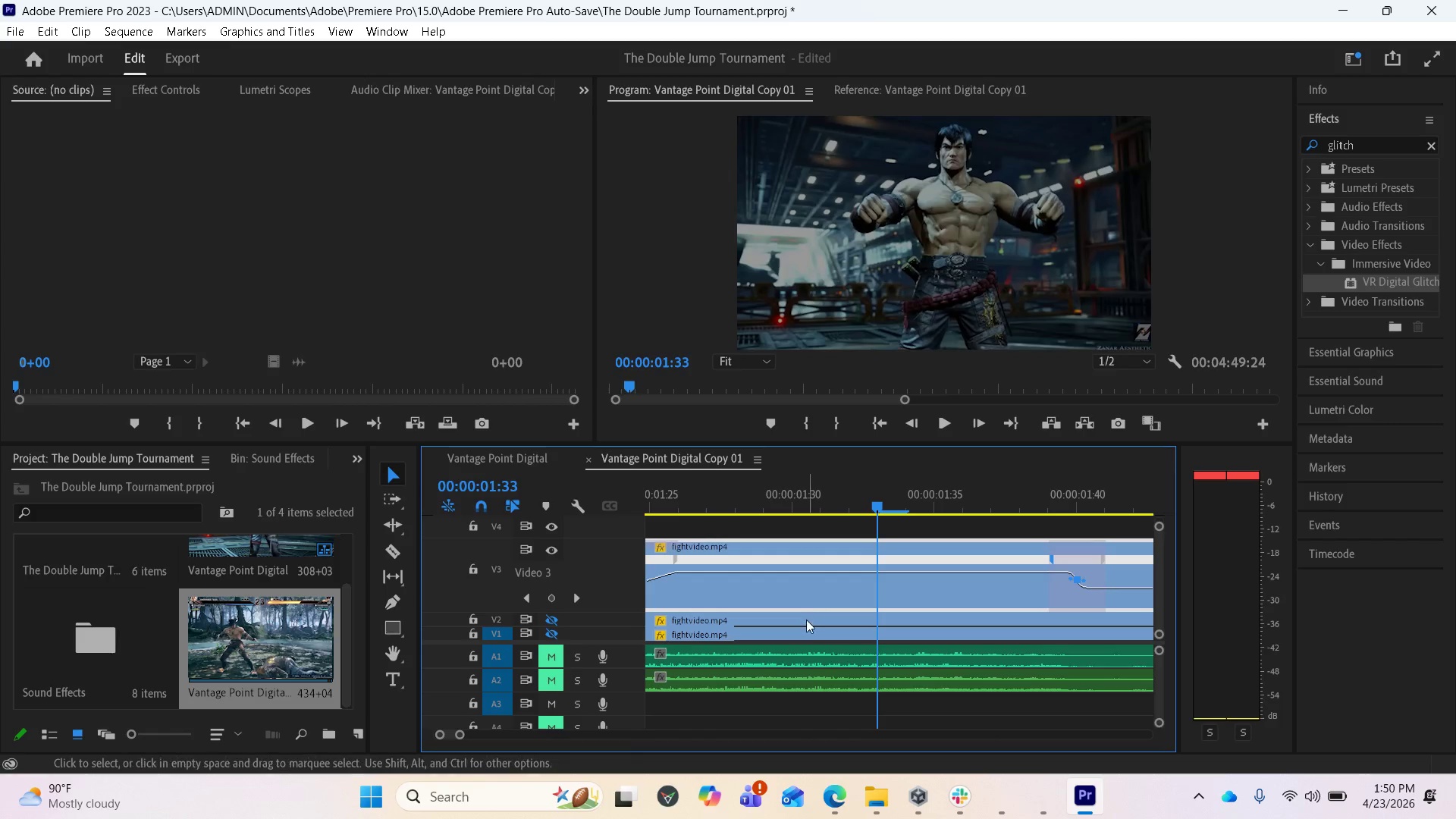 
scroll: coordinate [812, 592], scroll_direction: up, amount: 2.0
 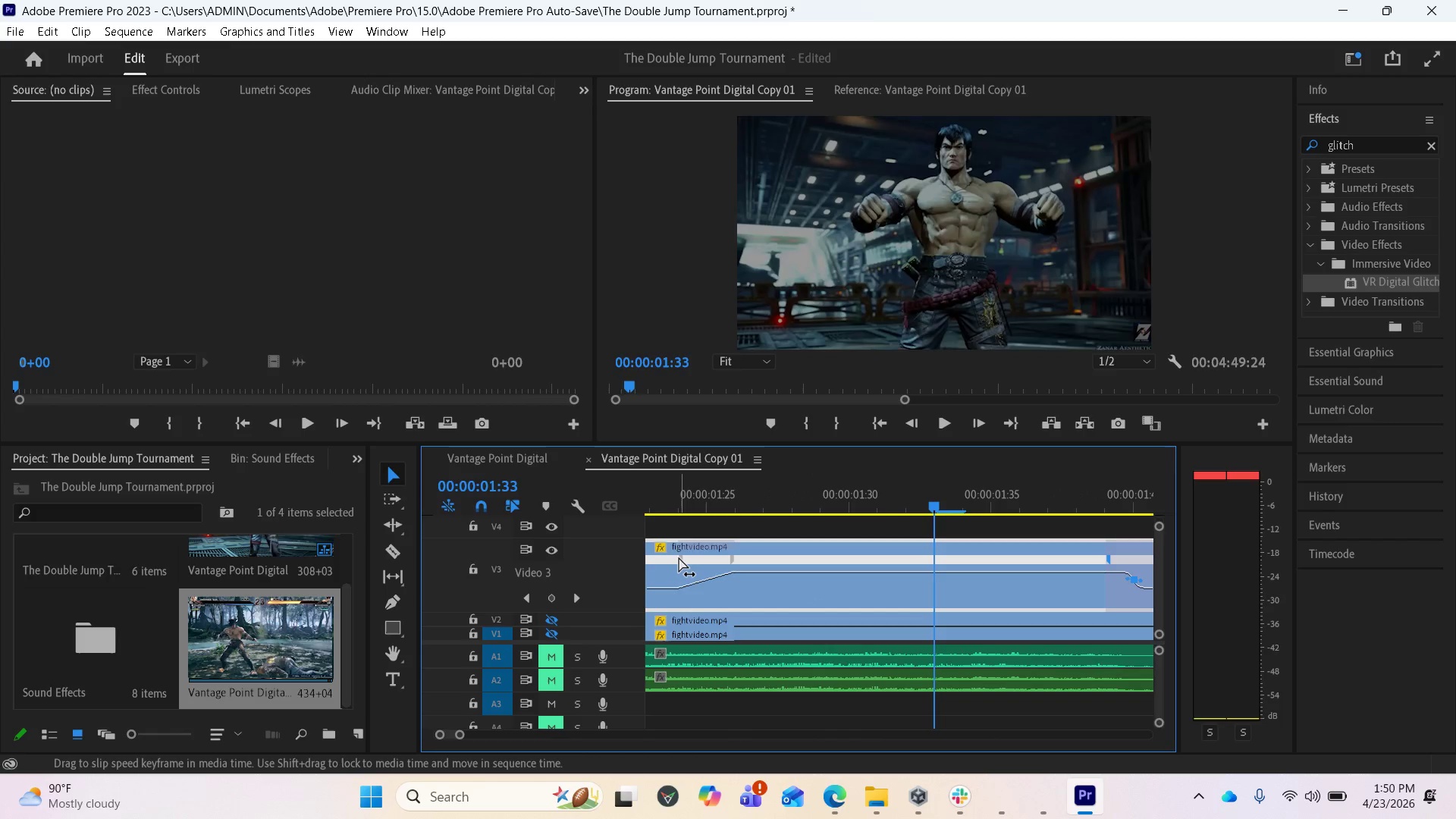 
left_click([679, 557])
 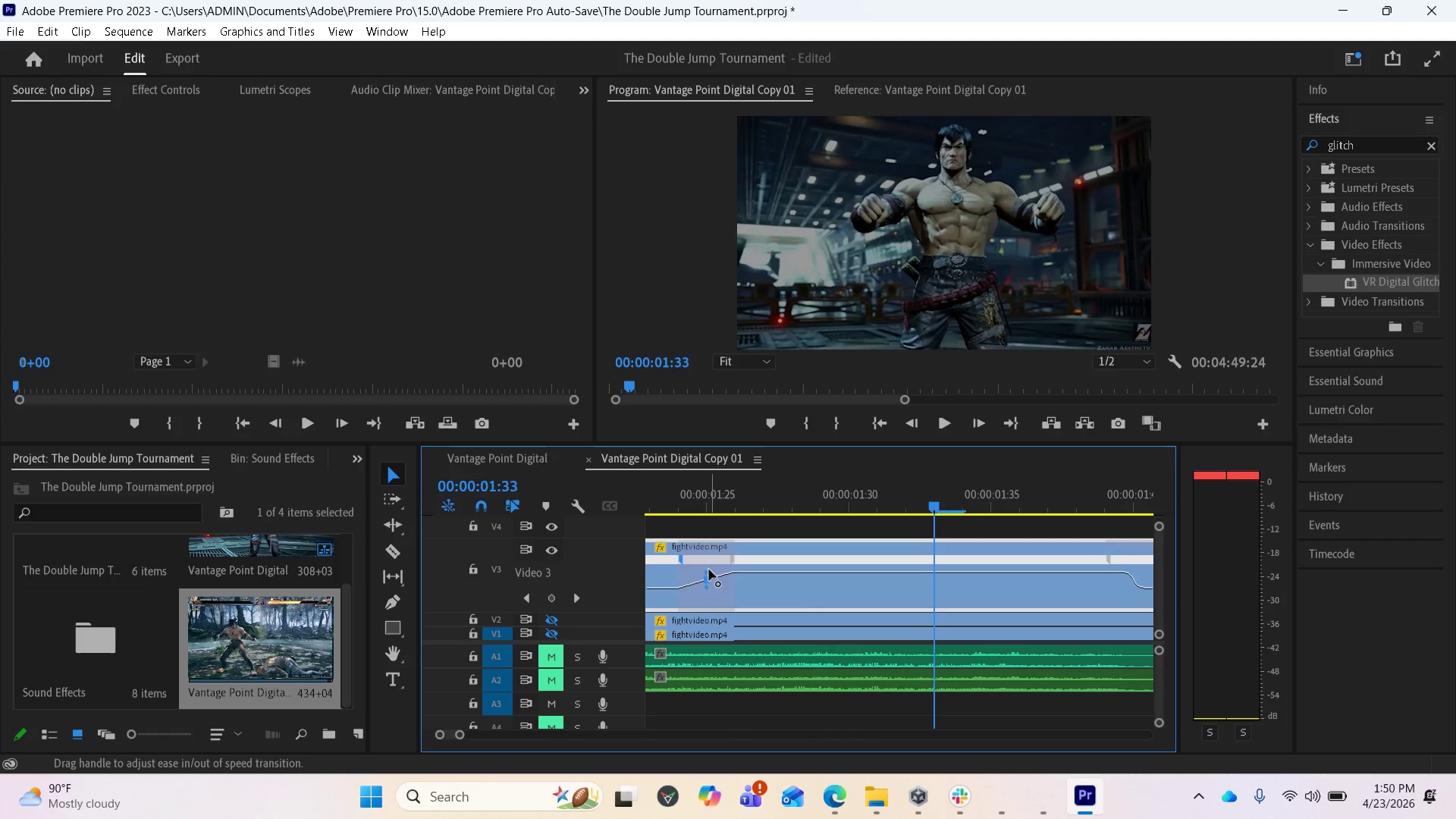 
left_click_drag(start_coordinate=[707, 571], to_coordinate=[862, 588])
 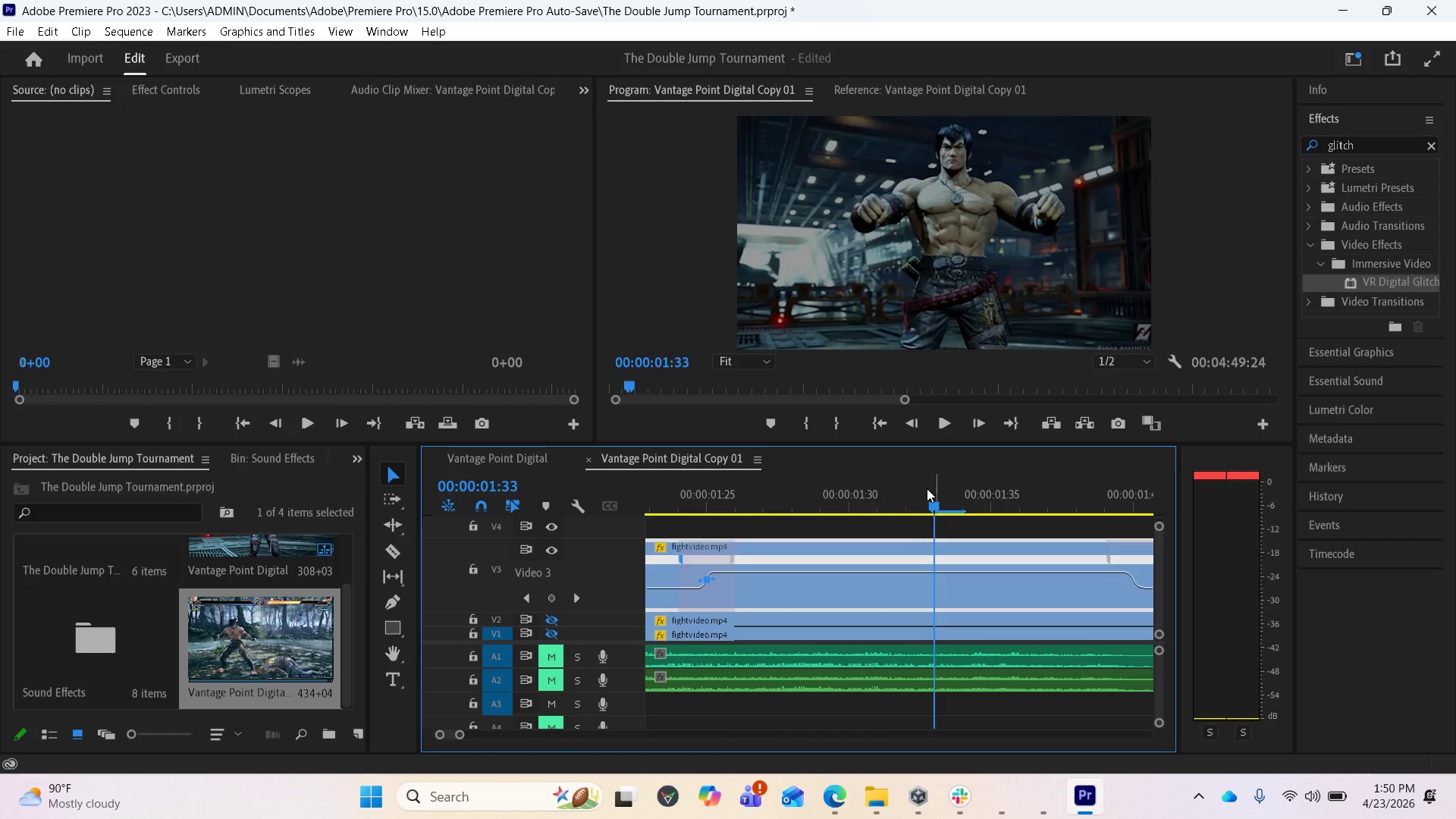 
left_click_drag(start_coordinate=[931, 497], to_coordinate=[943, 524])
 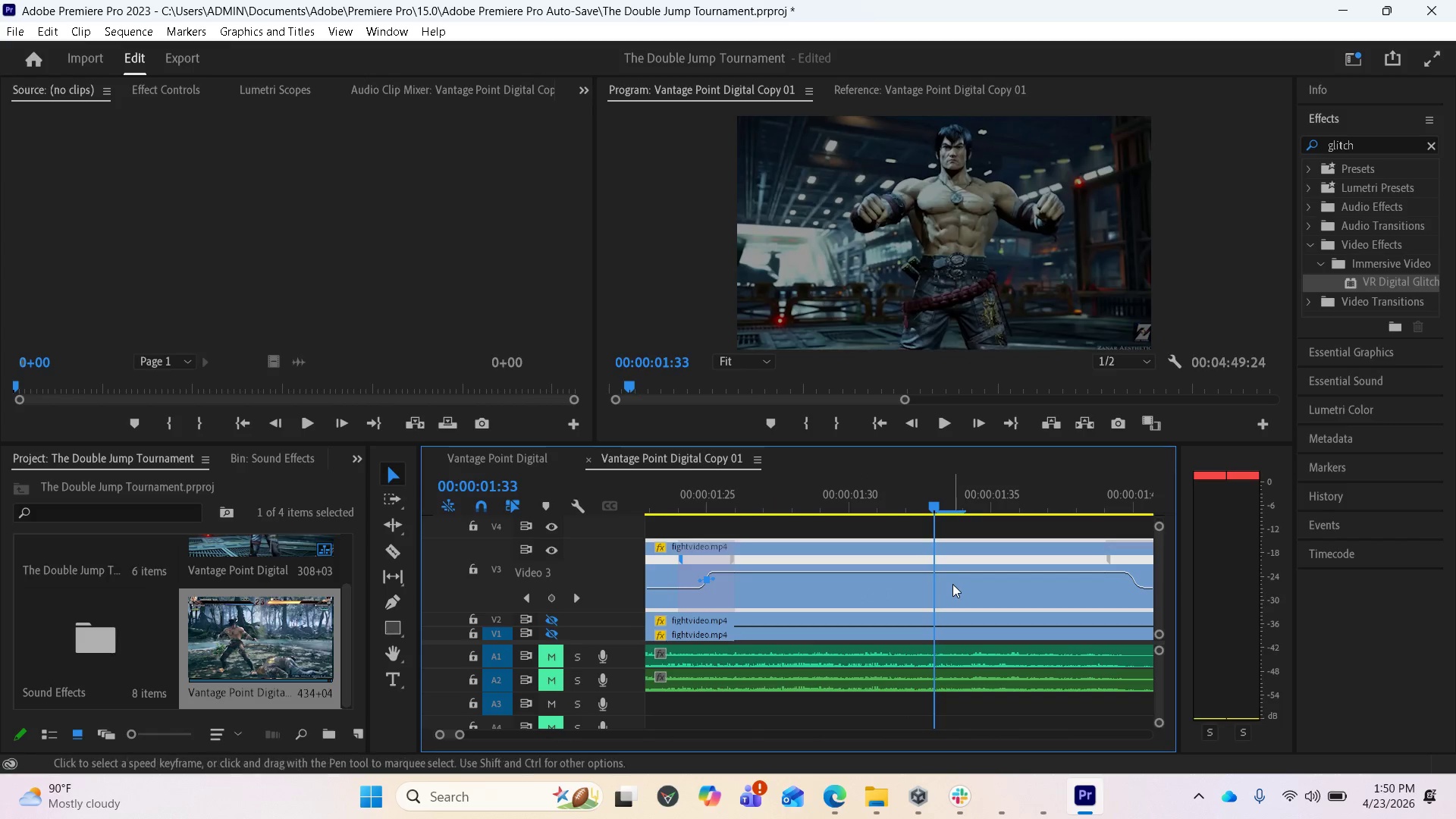 
scroll: coordinate [937, 597], scroll_direction: down, amount: 5.0
 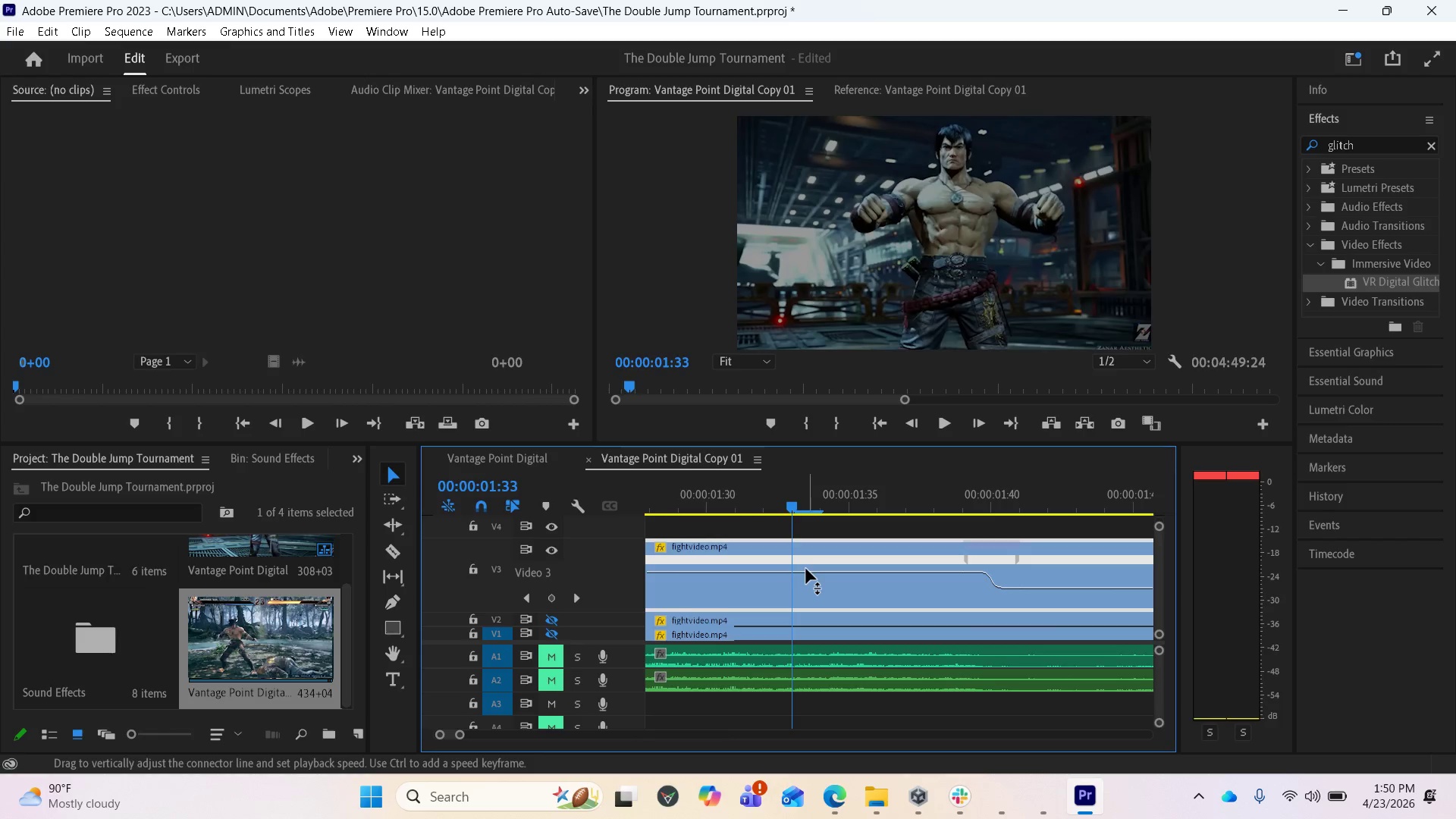 
left_click_drag(start_coordinate=[808, 573], to_coordinate=[814, 561])
 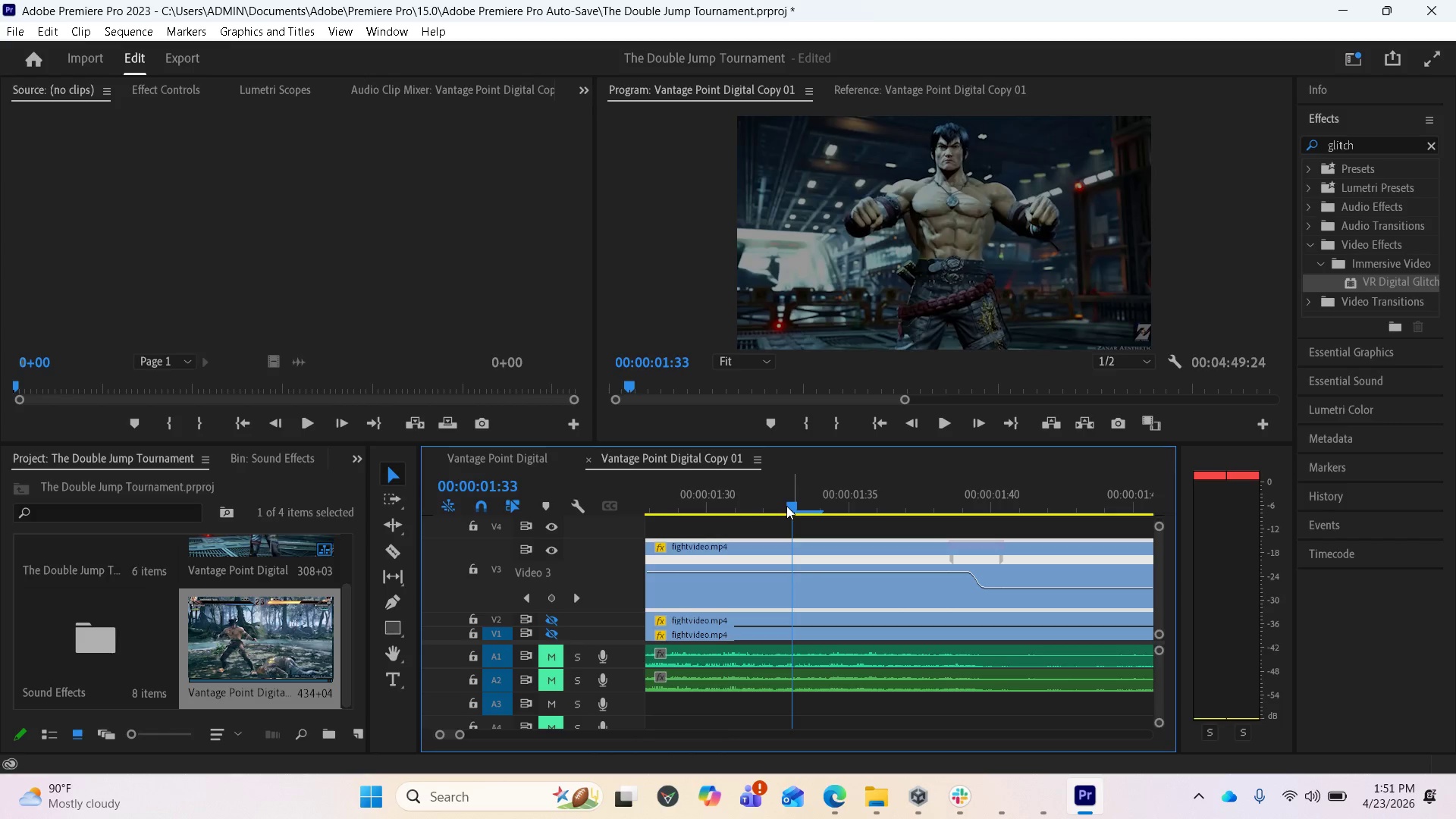 
left_click_drag(start_coordinate=[786, 506], to_coordinate=[617, 533])
 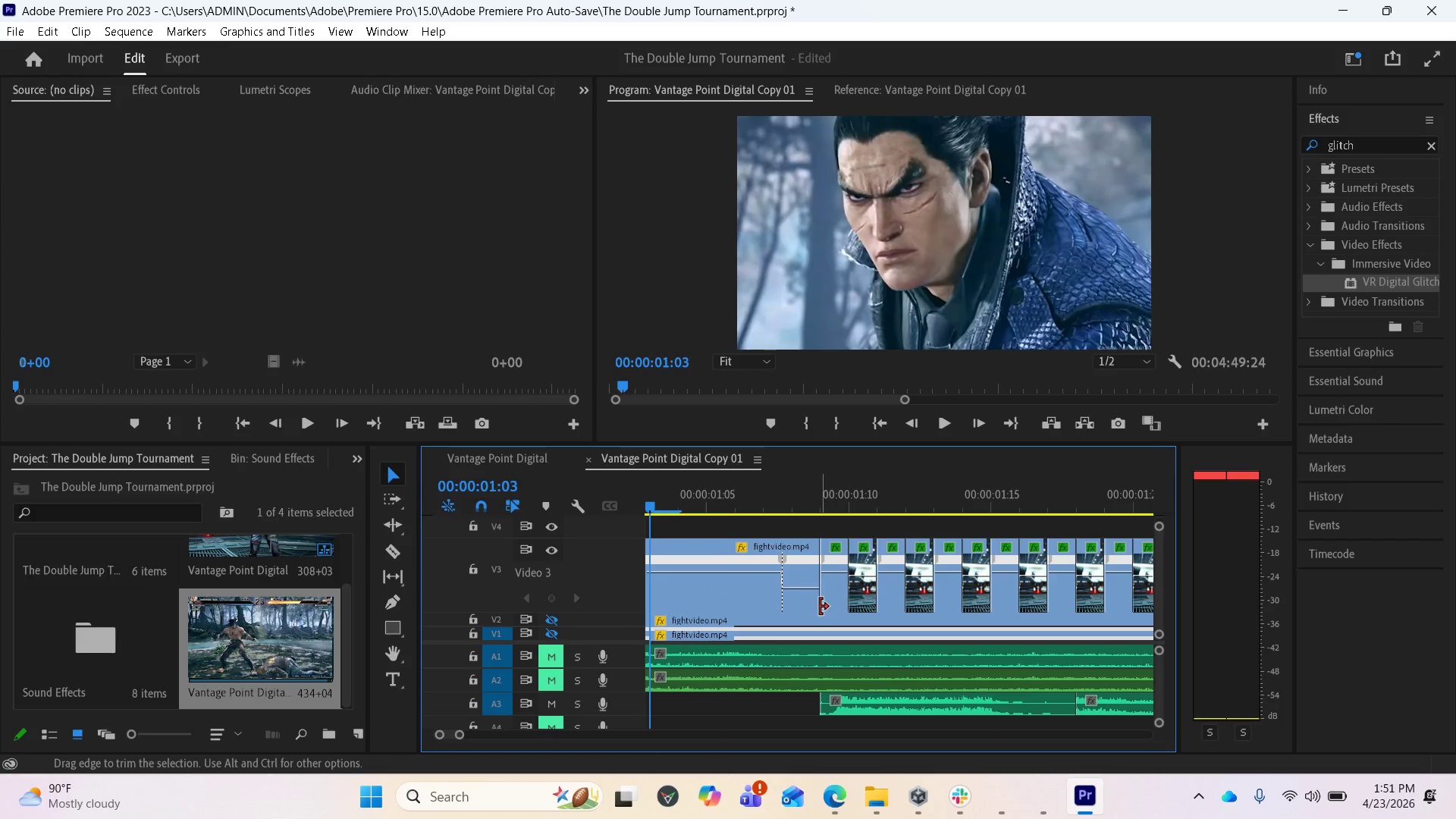 
key(Space)
 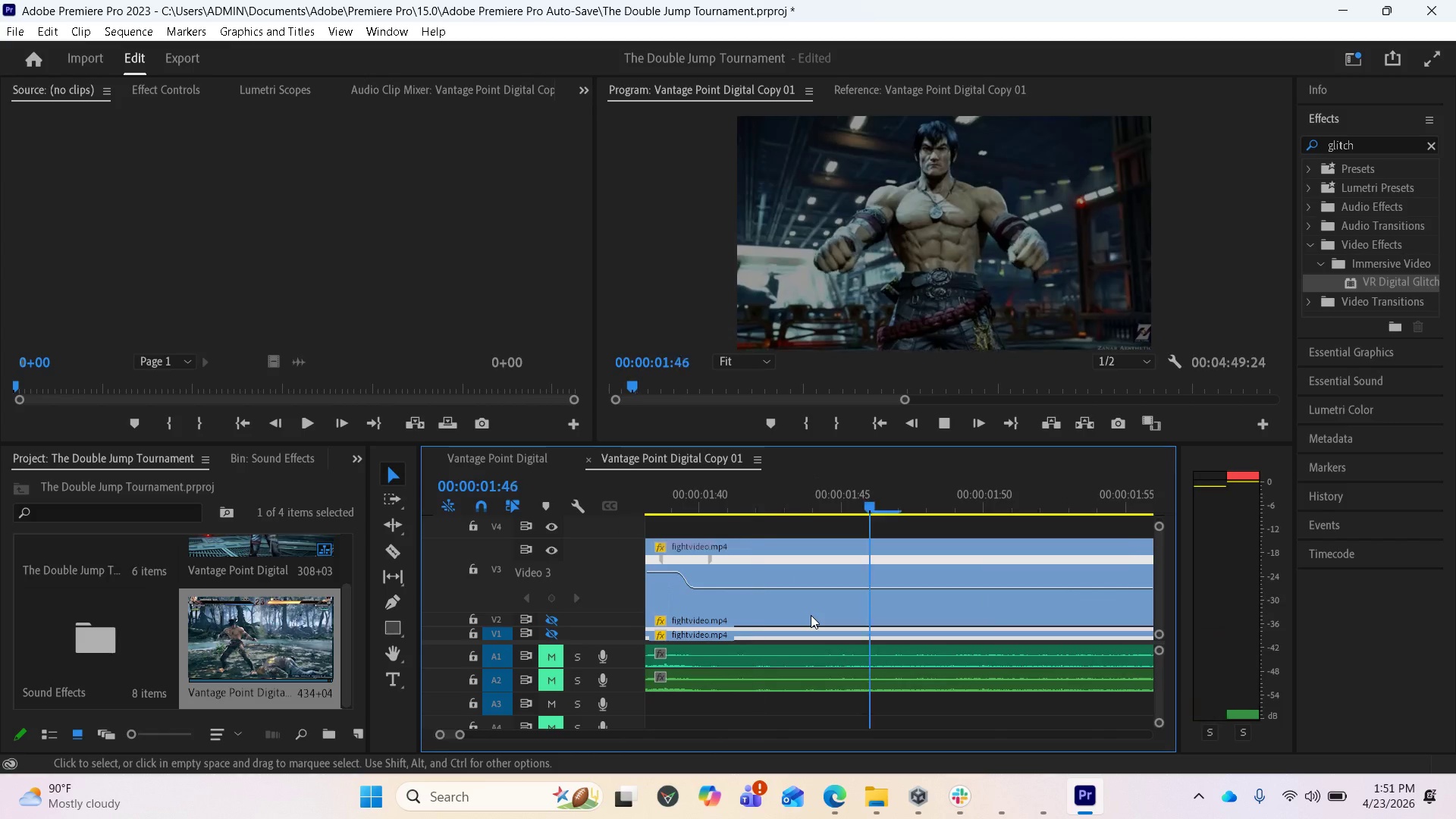 
key(Space)
 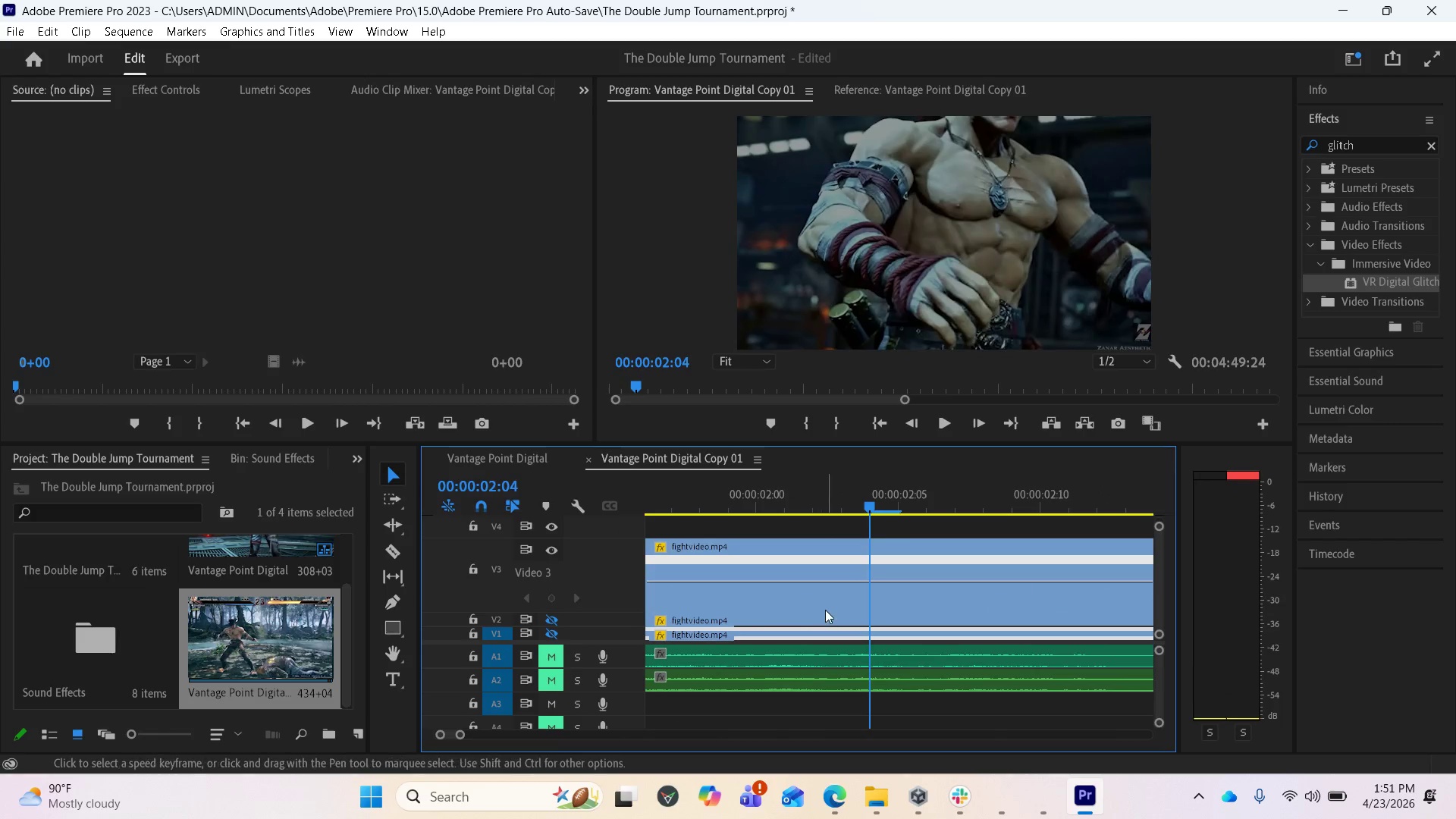 
scroll: coordinate [830, 609], scroll_direction: up, amount: 36.0
 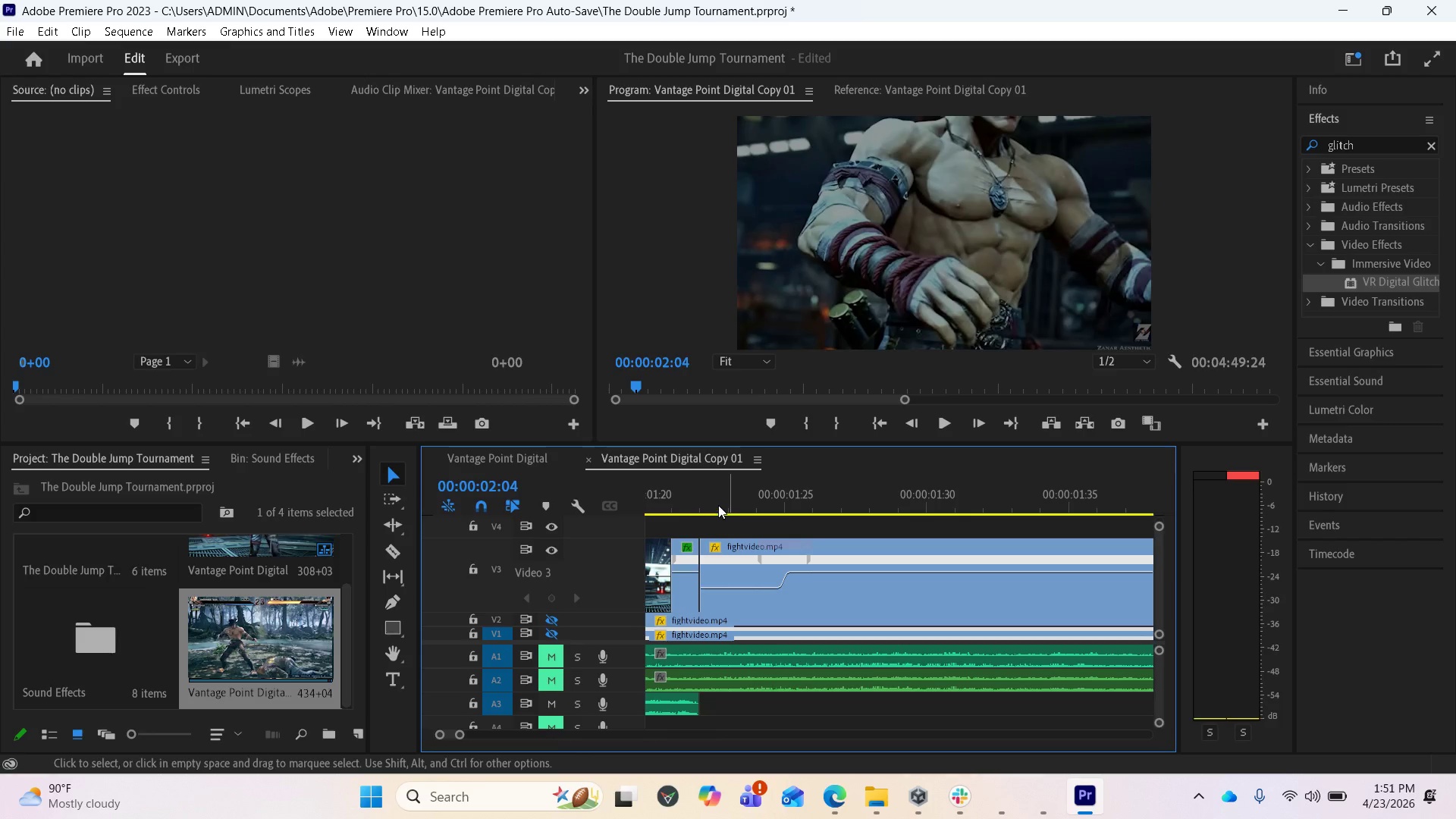 
left_click([717, 503])
 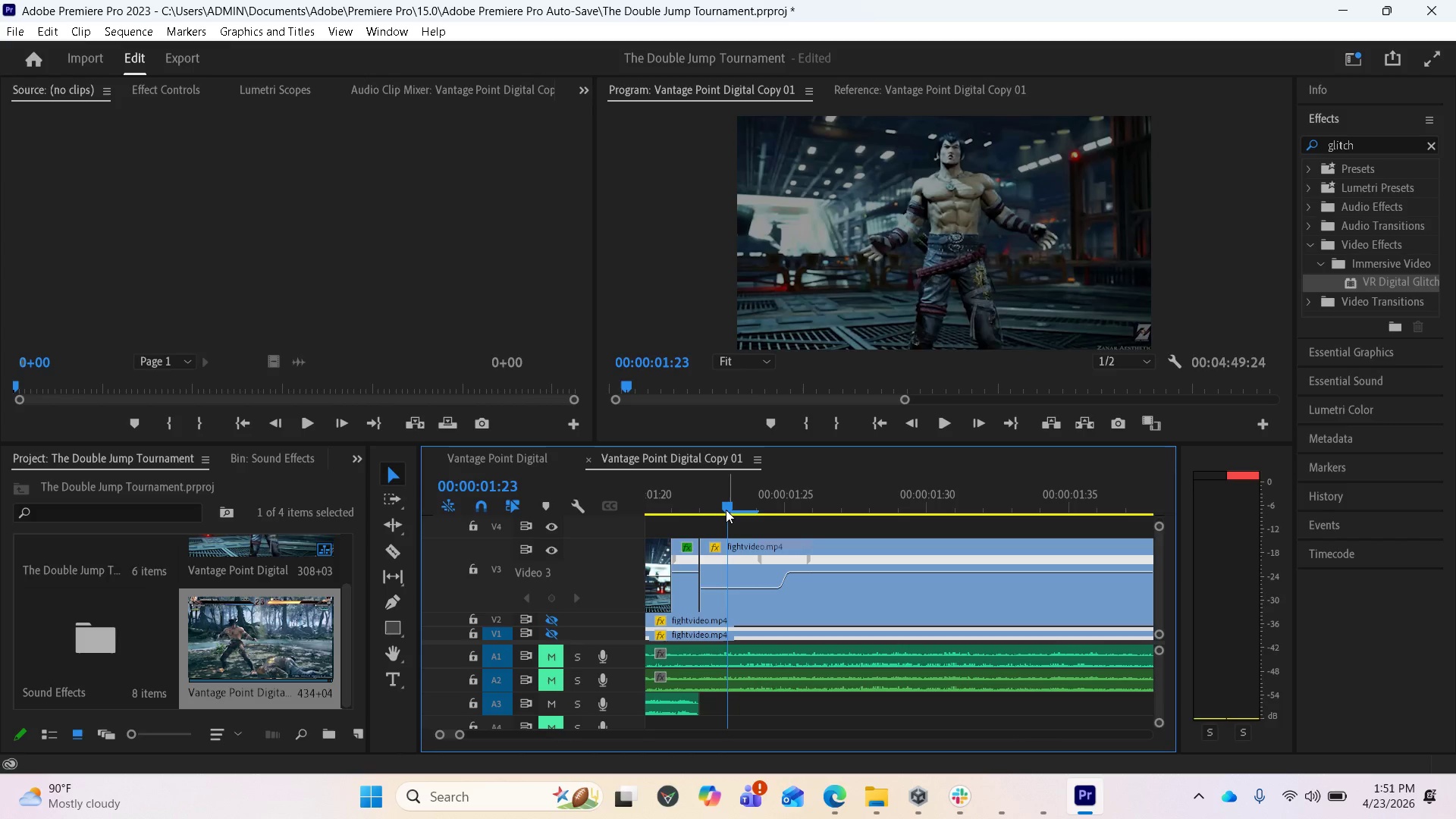 
left_click_drag(start_coordinate=[726, 509], to_coordinate=[1068, 544])
 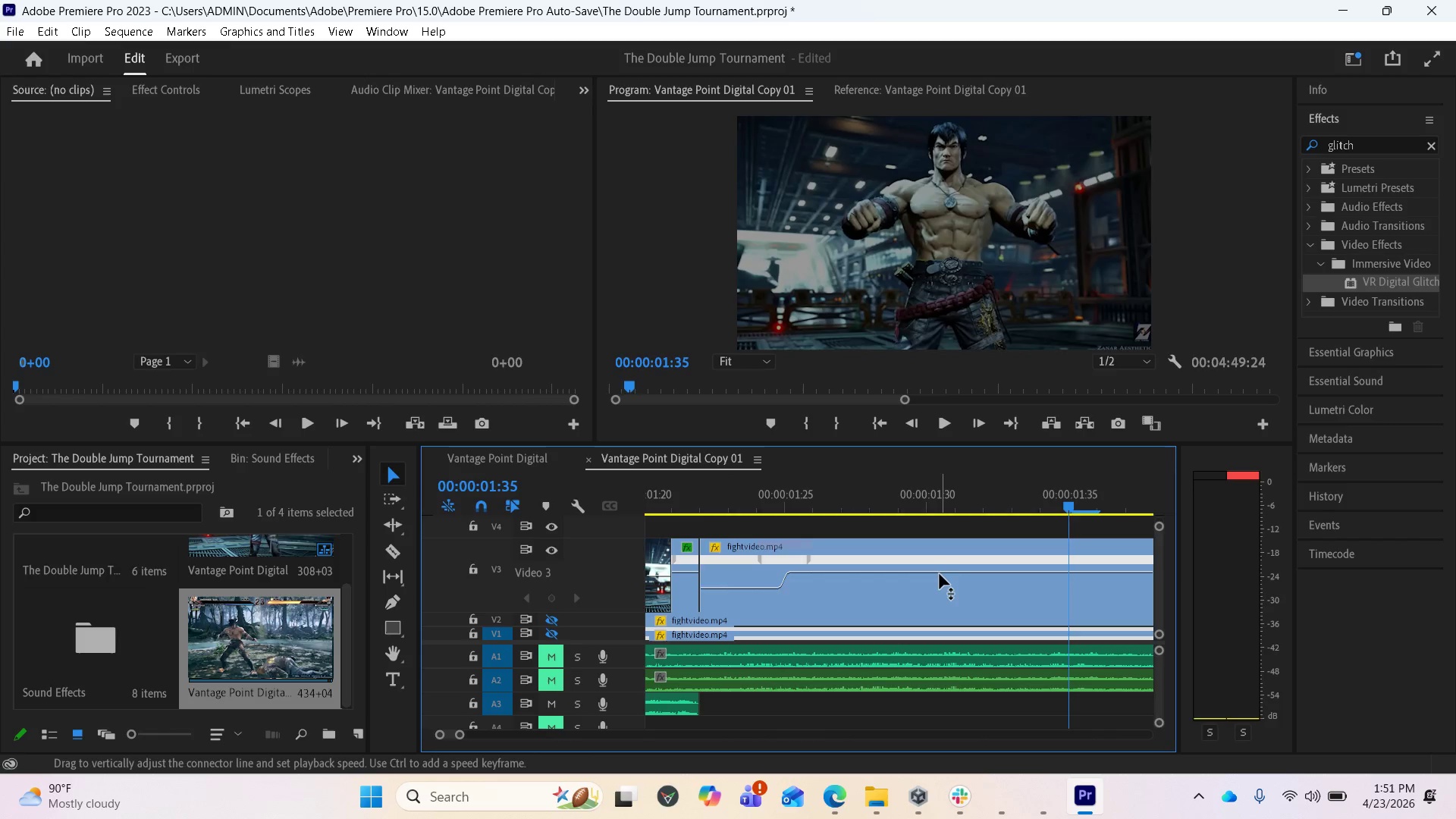 
scroll: coordinate [927, 577], scroll_direction: down, amount: 10.0
 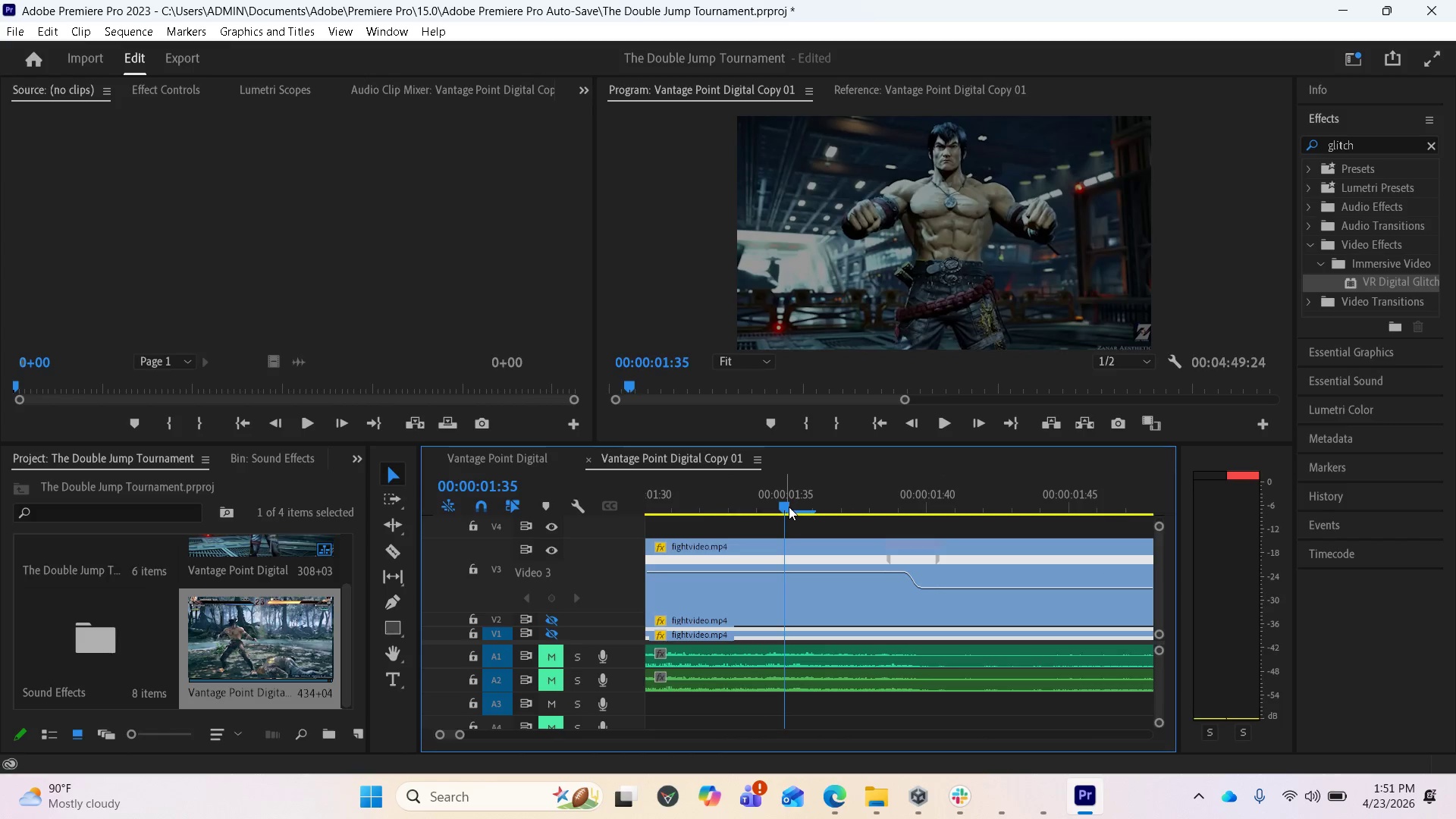 
left_click_drag(start_coordinate=[788, 507], to_coordinate=[949, 520])
 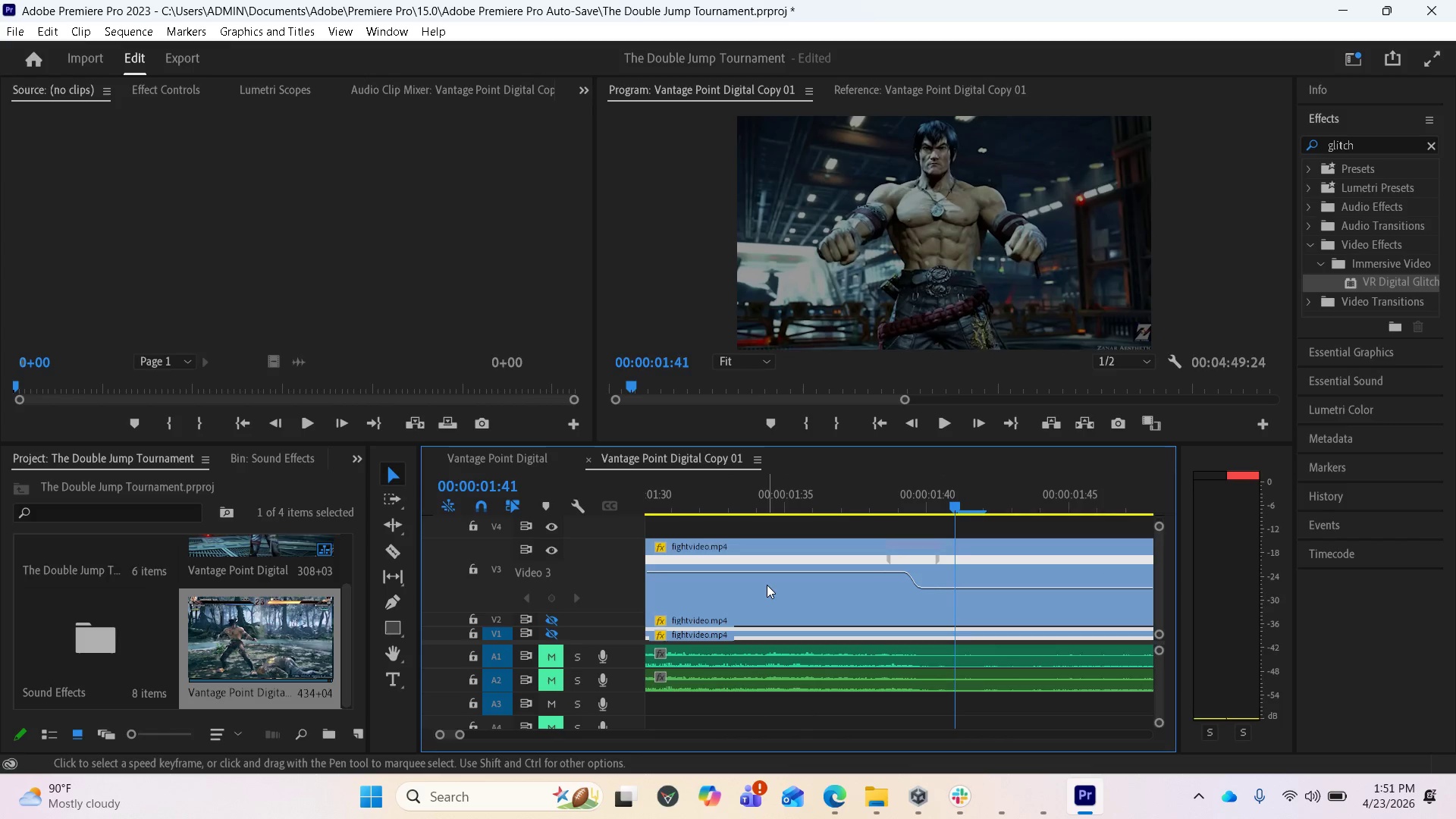 
scroll: coordinate [767, 585], scroll_direction: up, amount: 5.0
 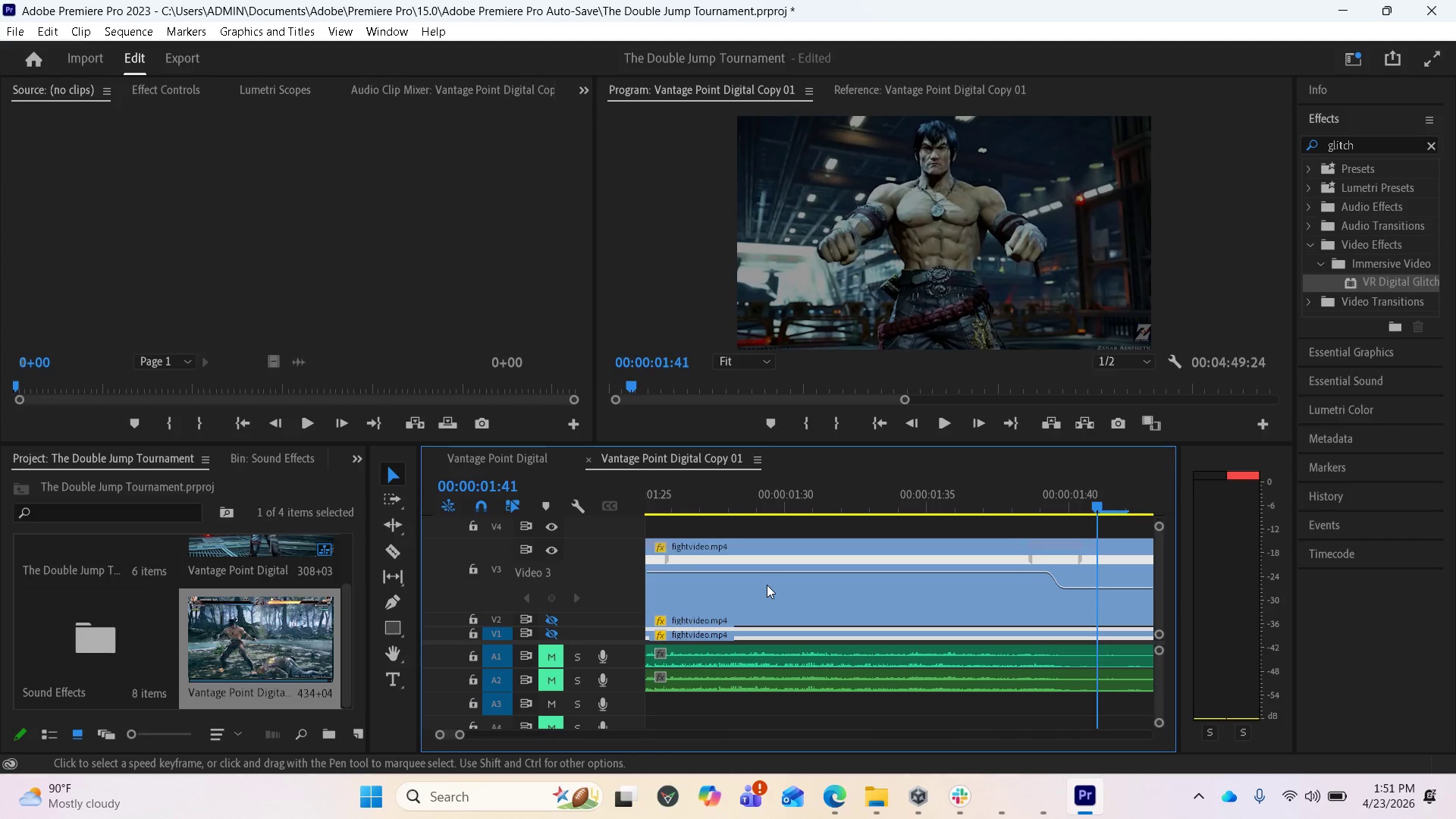 
wait(6.72)
 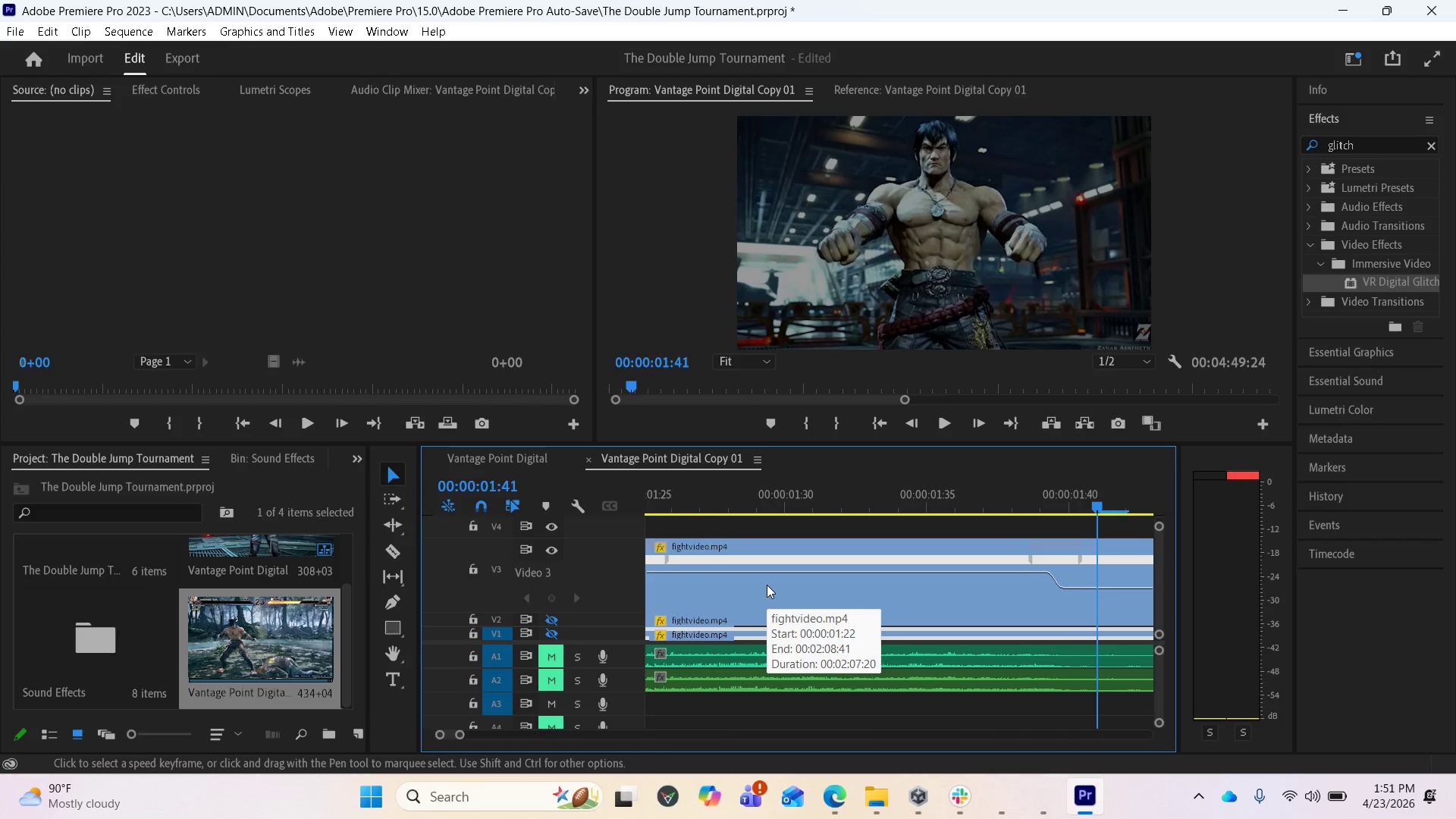 
scroll: coordinate [772, 585], scroll_direction: down, amount: 1.0
 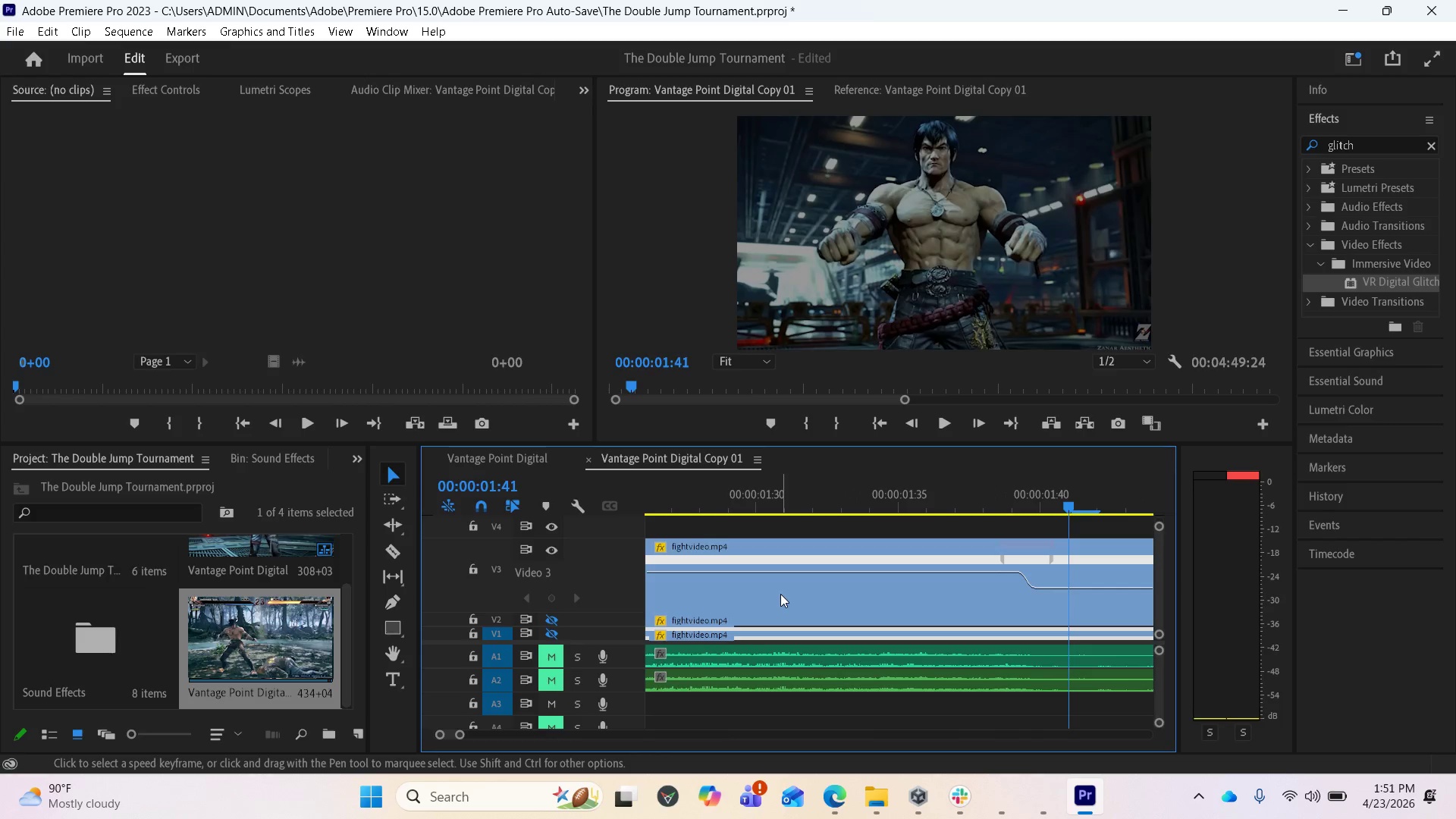 
scroll: coordinate [782, 594], scroll_direction: up, amount: 1.0
 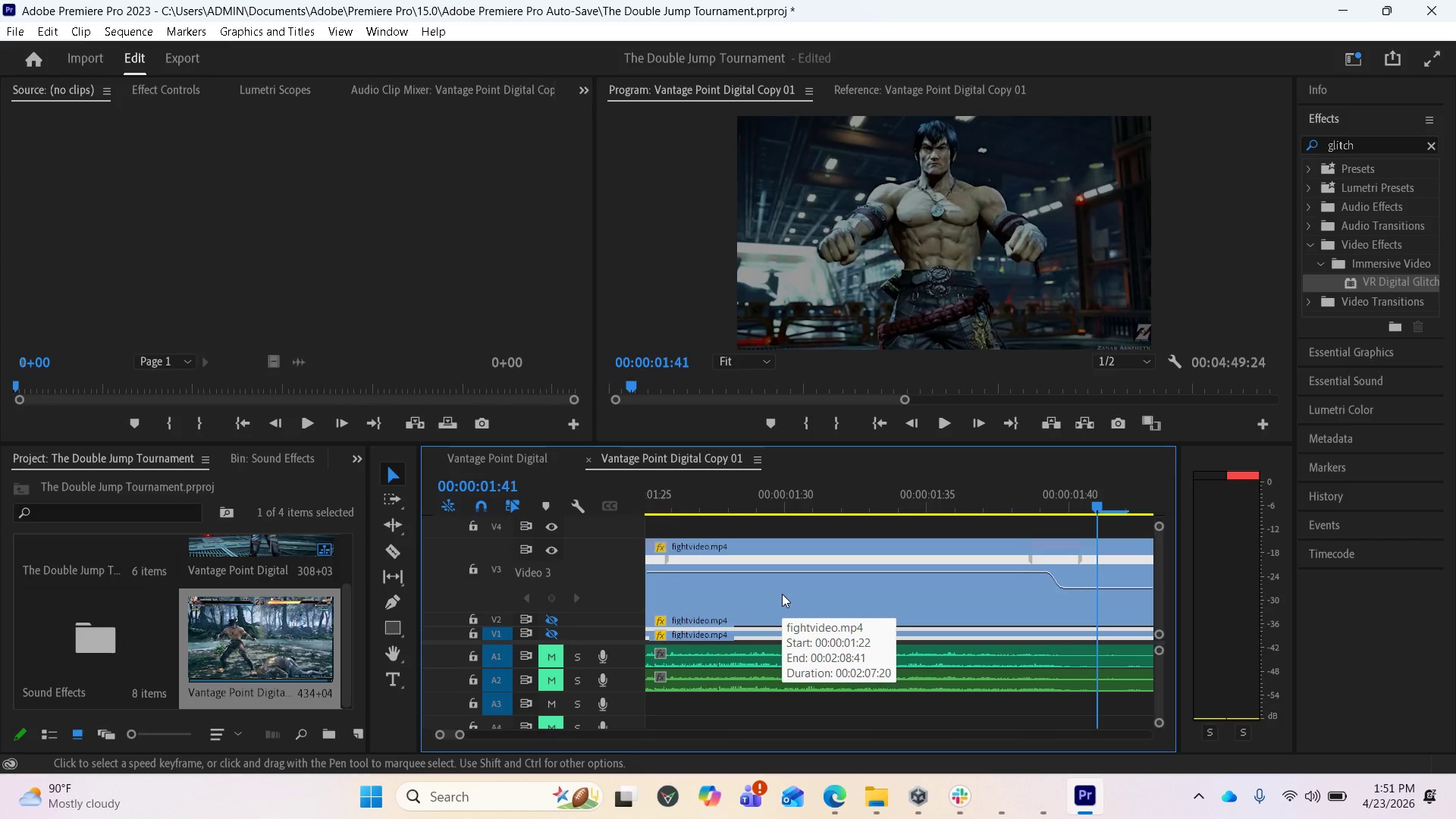 
wait(5.22)
 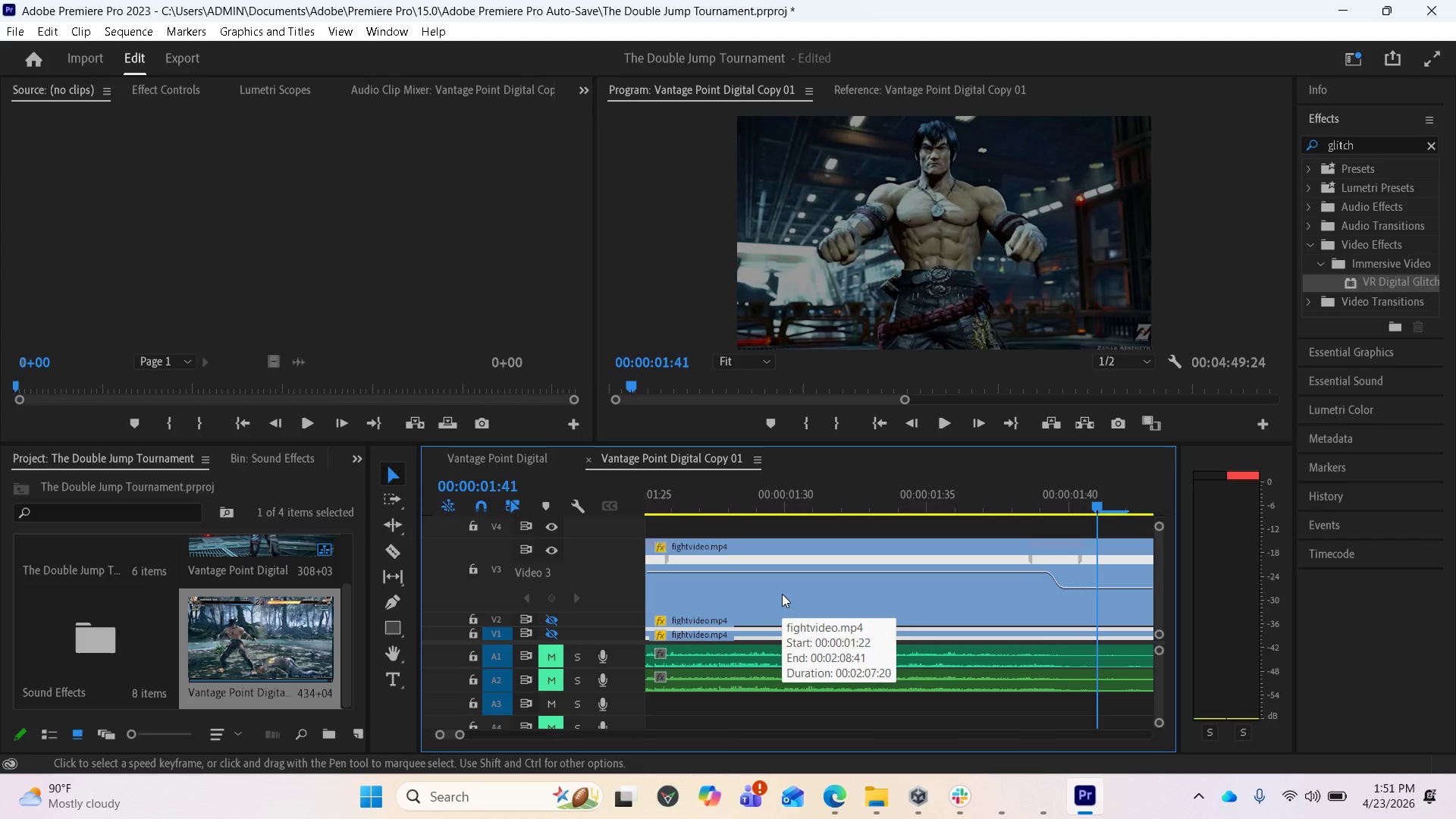 
scroll: coordinate [782, 594], scroll_direction: up, amount: 7.0
 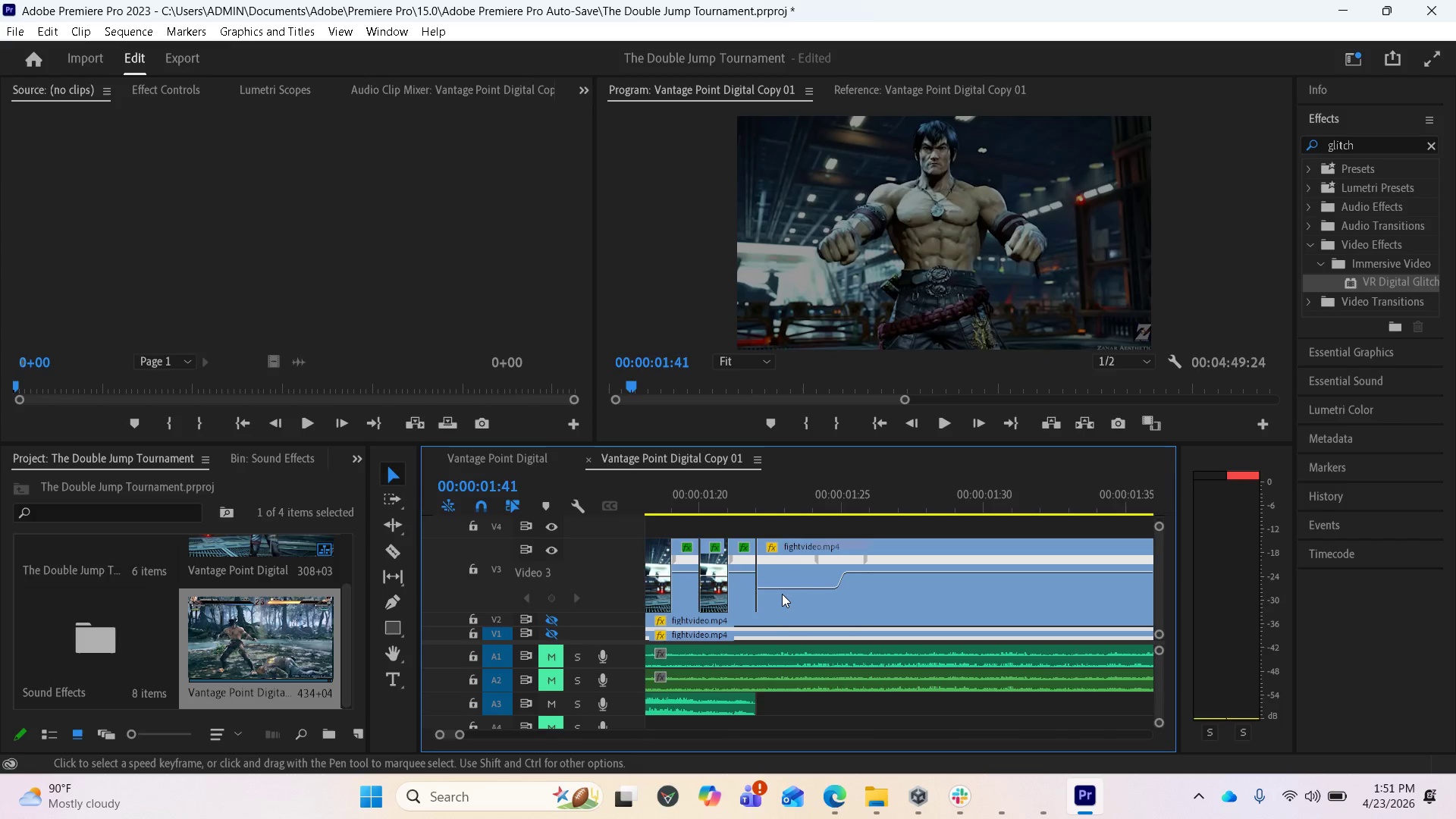 
scroll: coordinate [836, 503], scroll_direction: down, amount: 28.0
 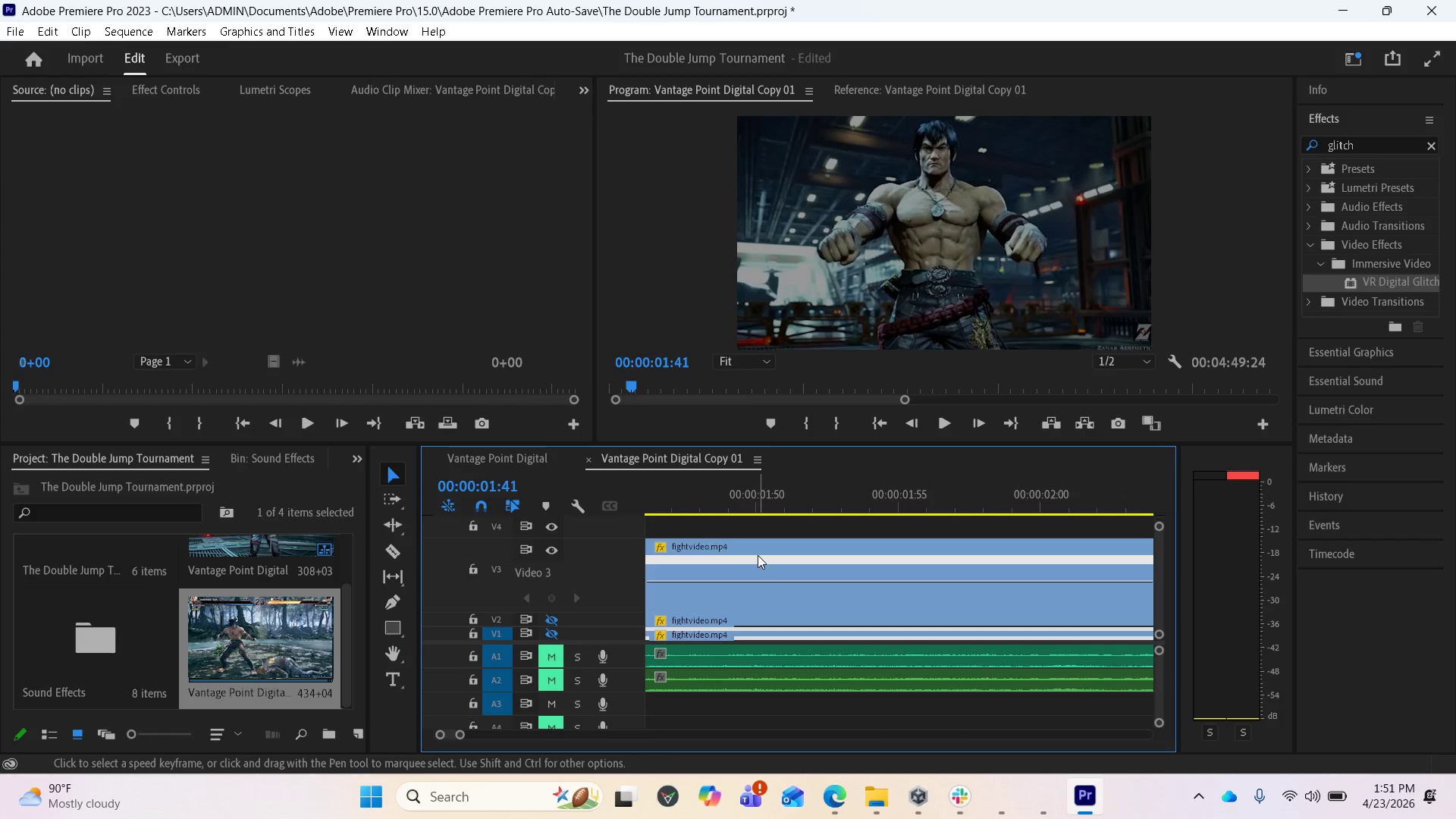 
key(Space)
 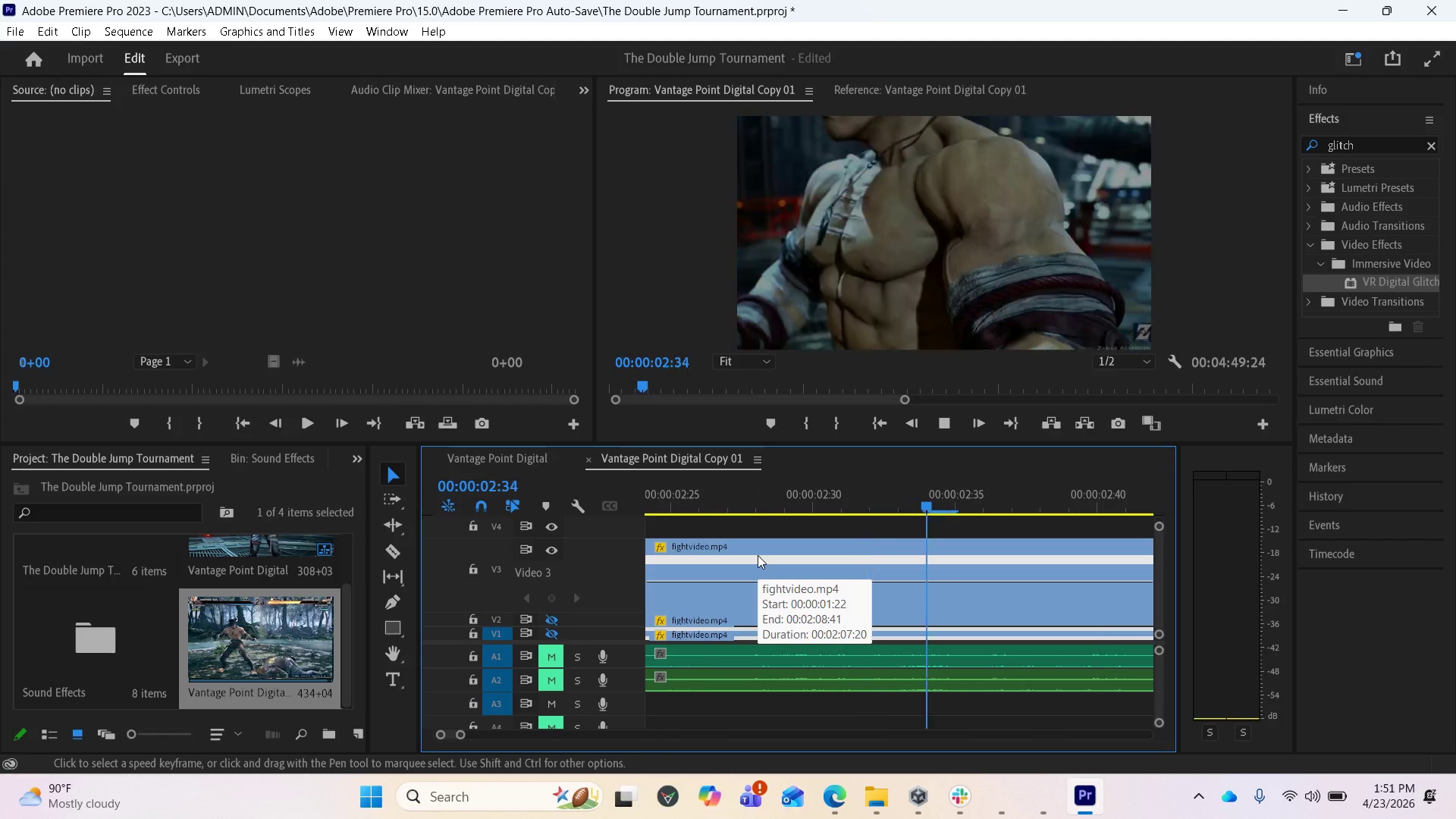 
key(Space)
 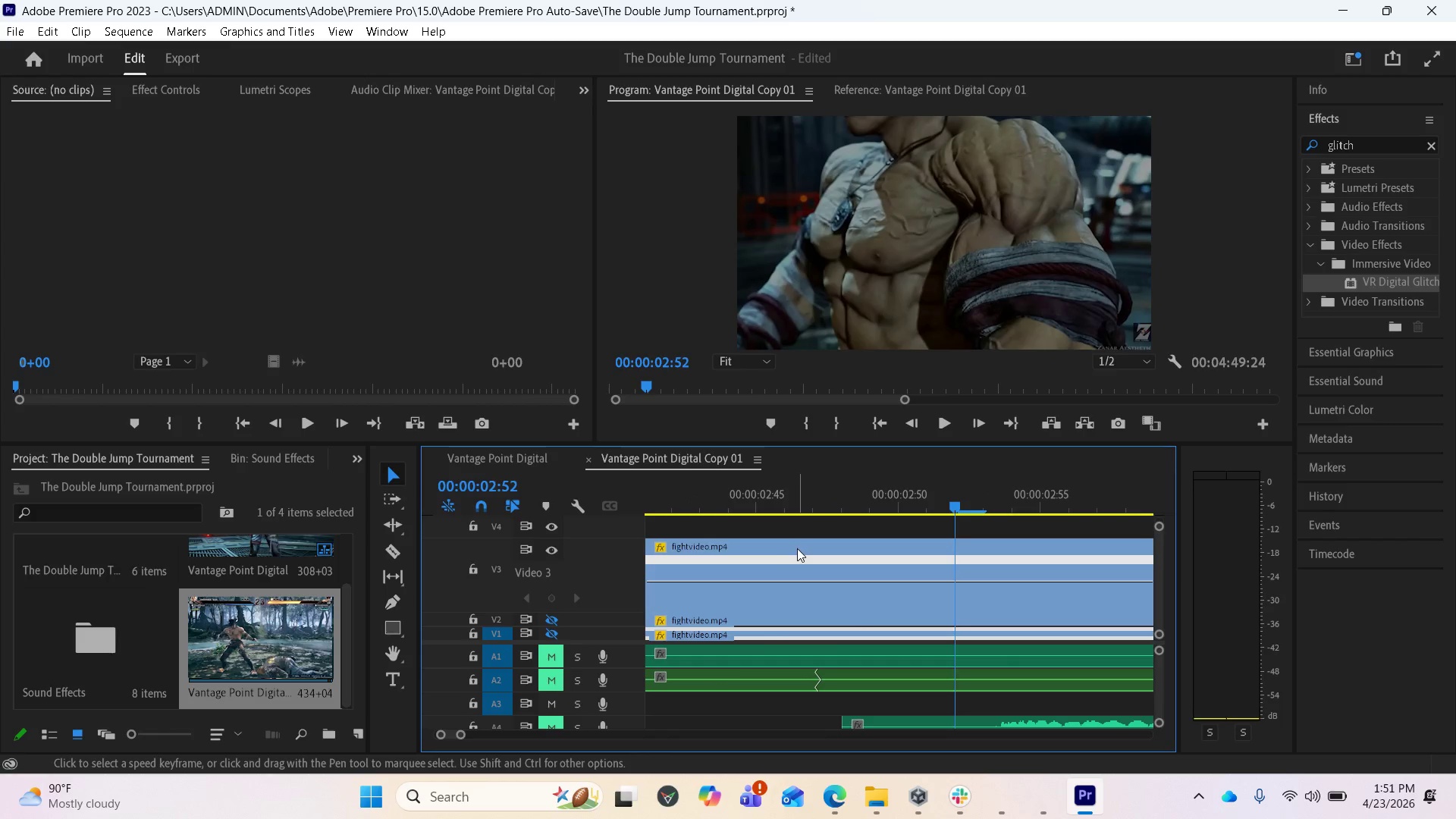 
key(Space)
 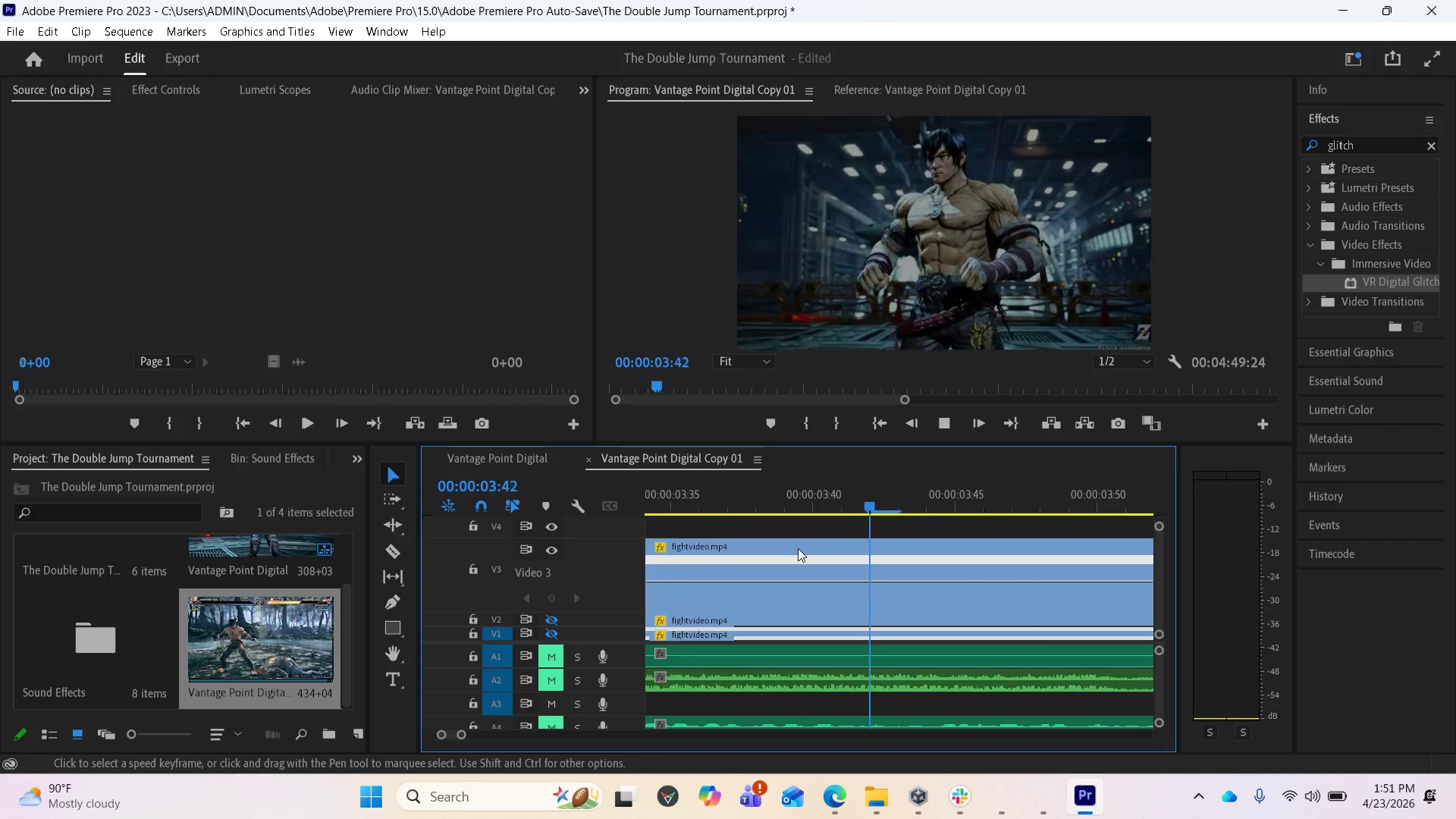 
key(Space)
 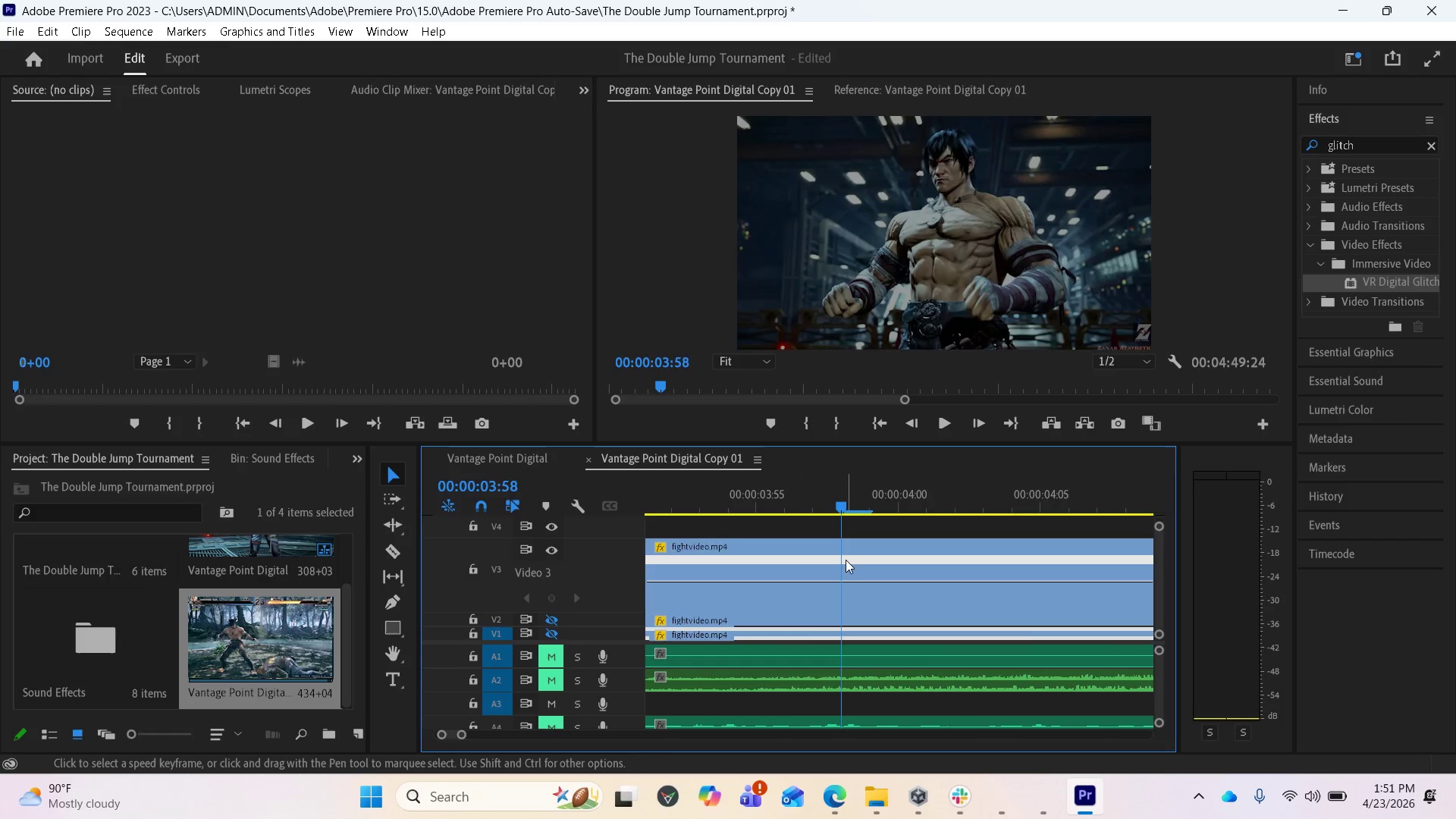 
key(Space)
 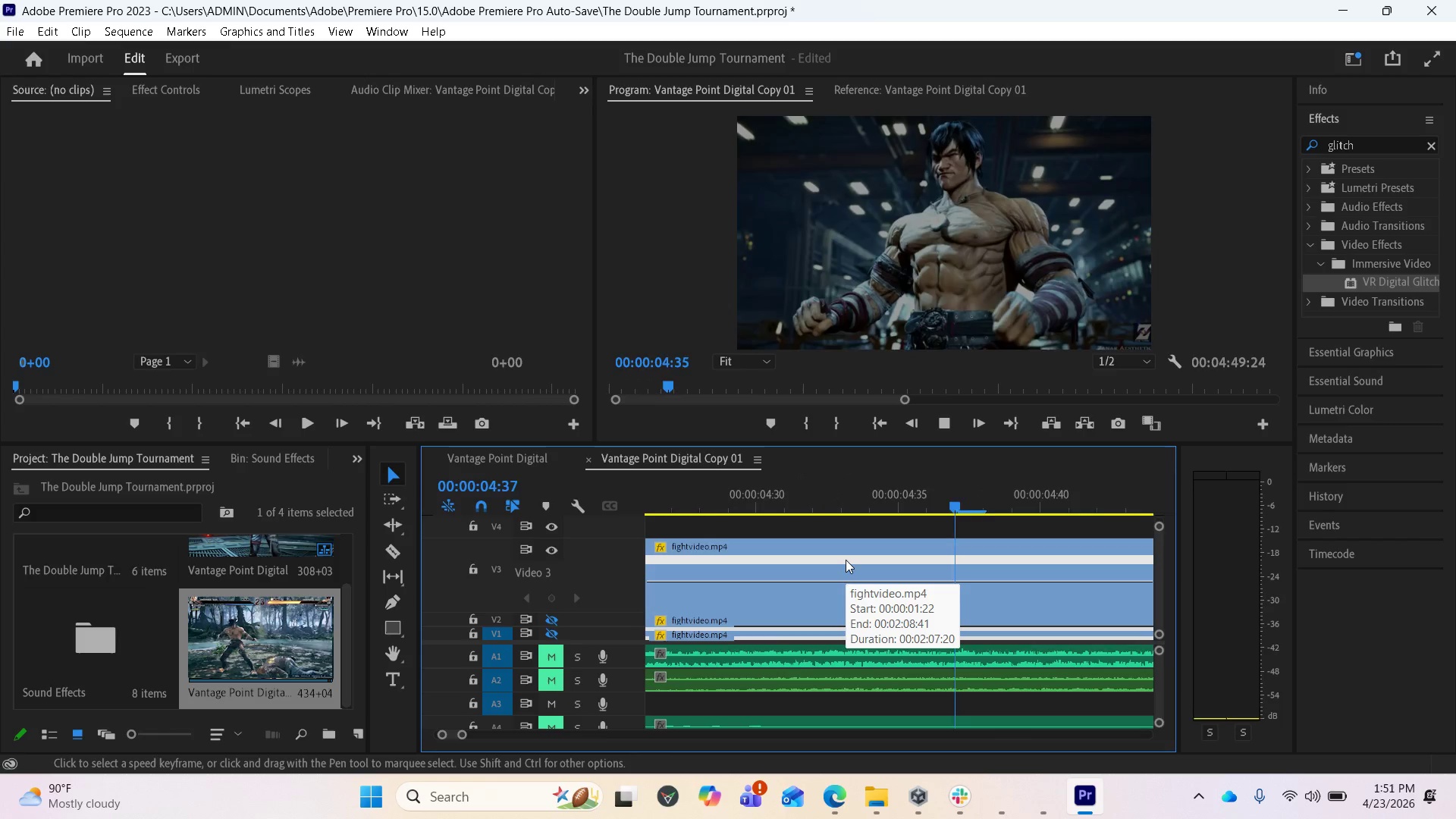 
key(Space)
 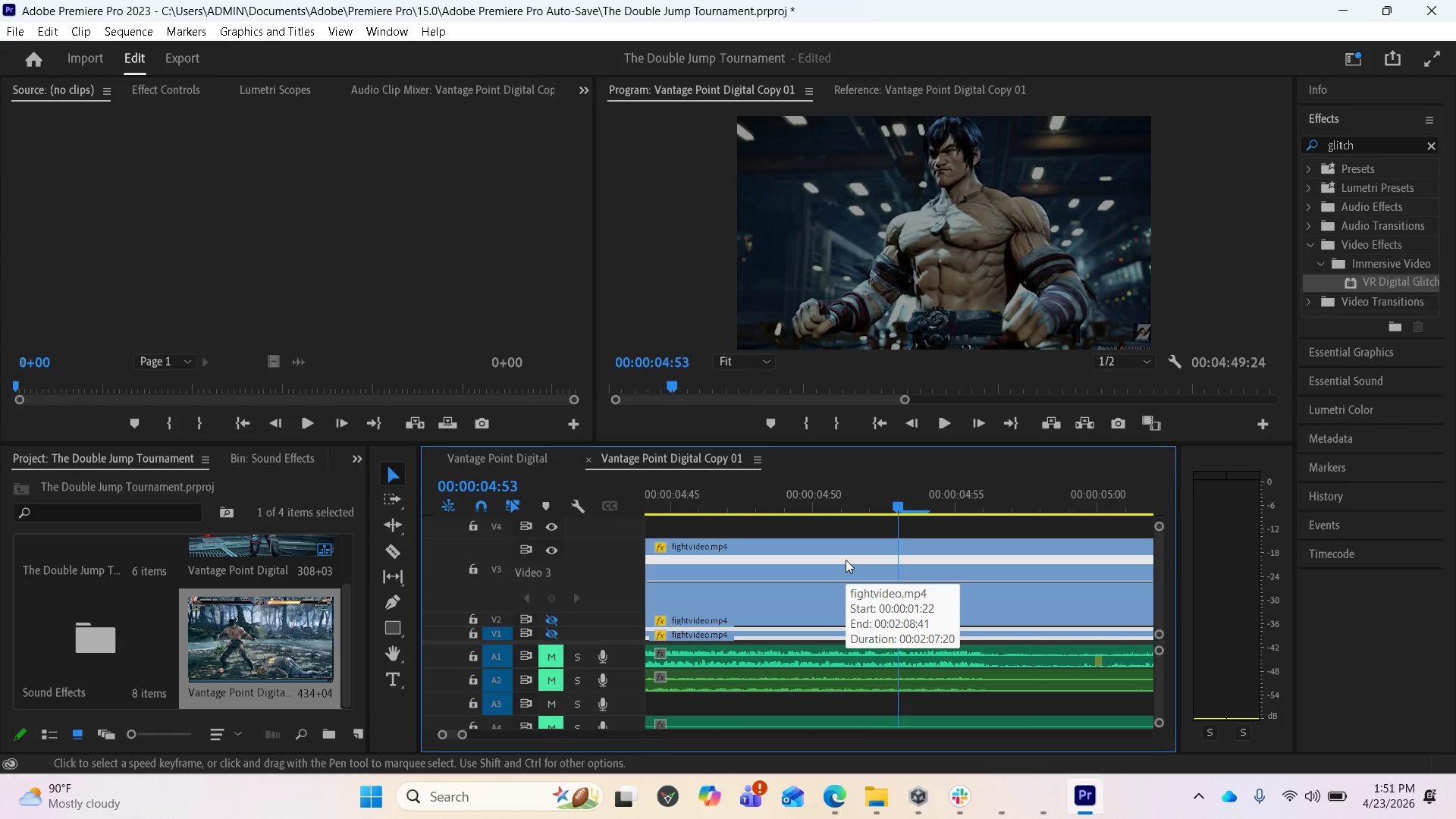 
key(Space)
 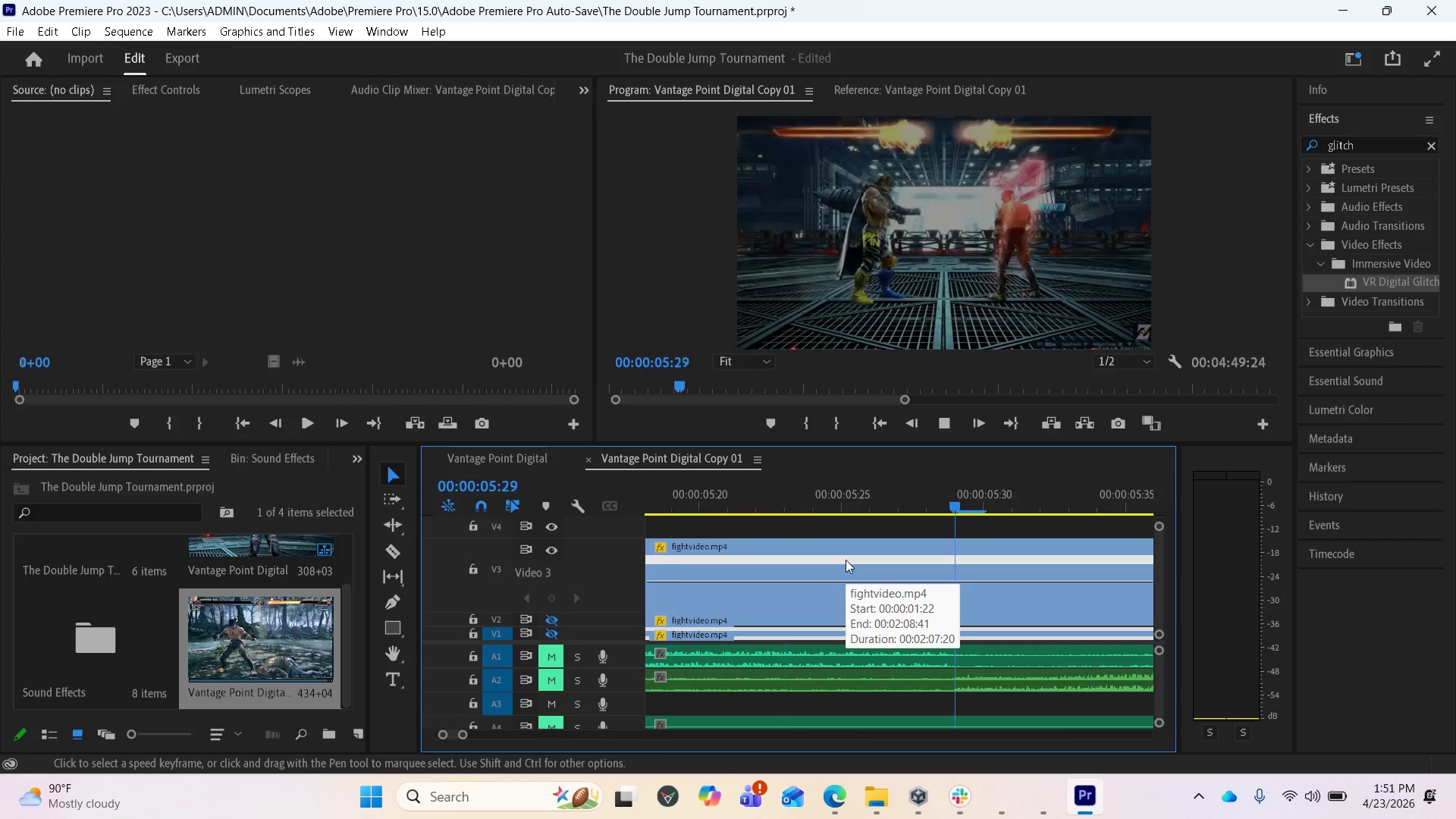 
key(Space)
 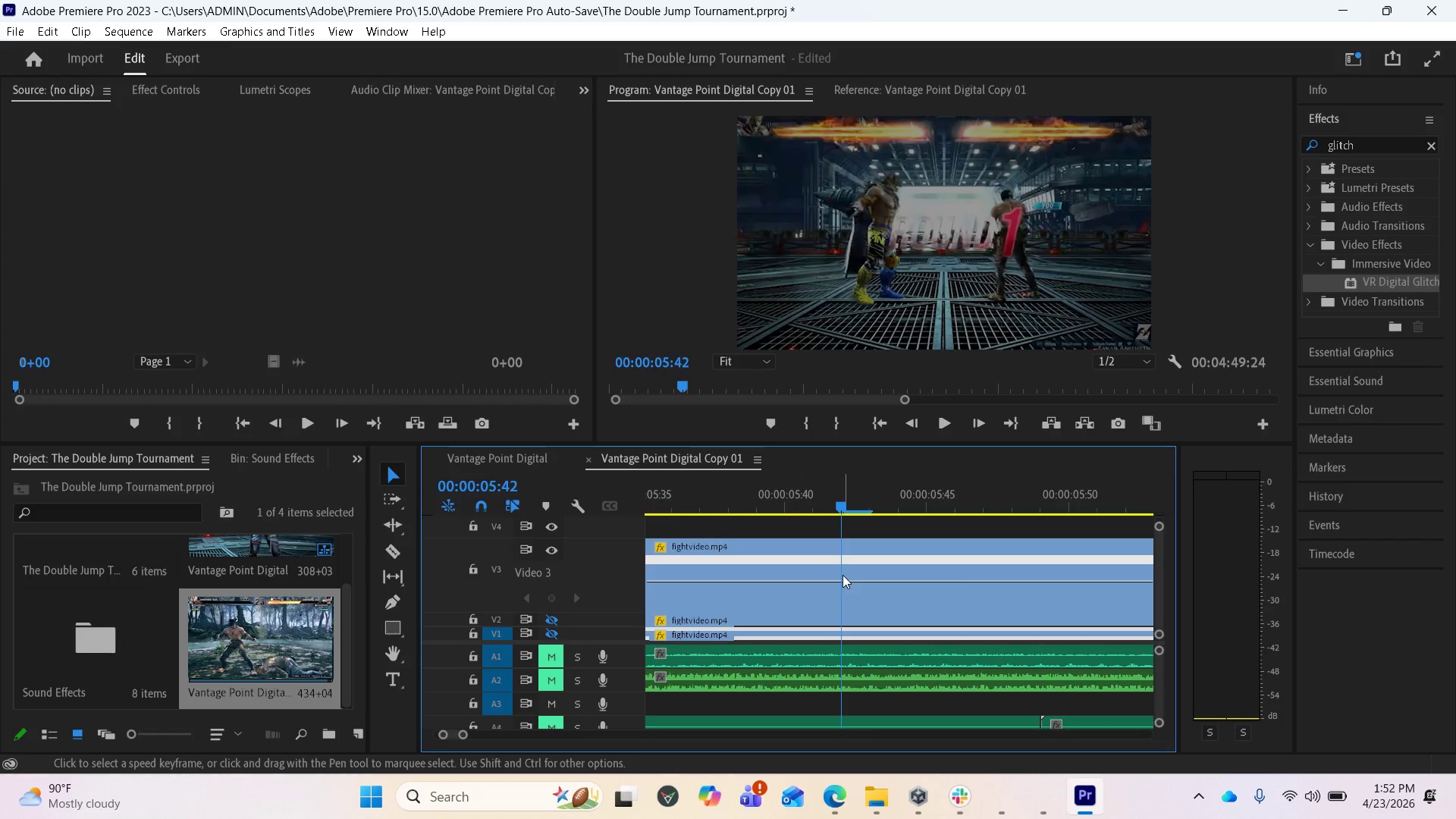 
mouse_move([822, 572])
 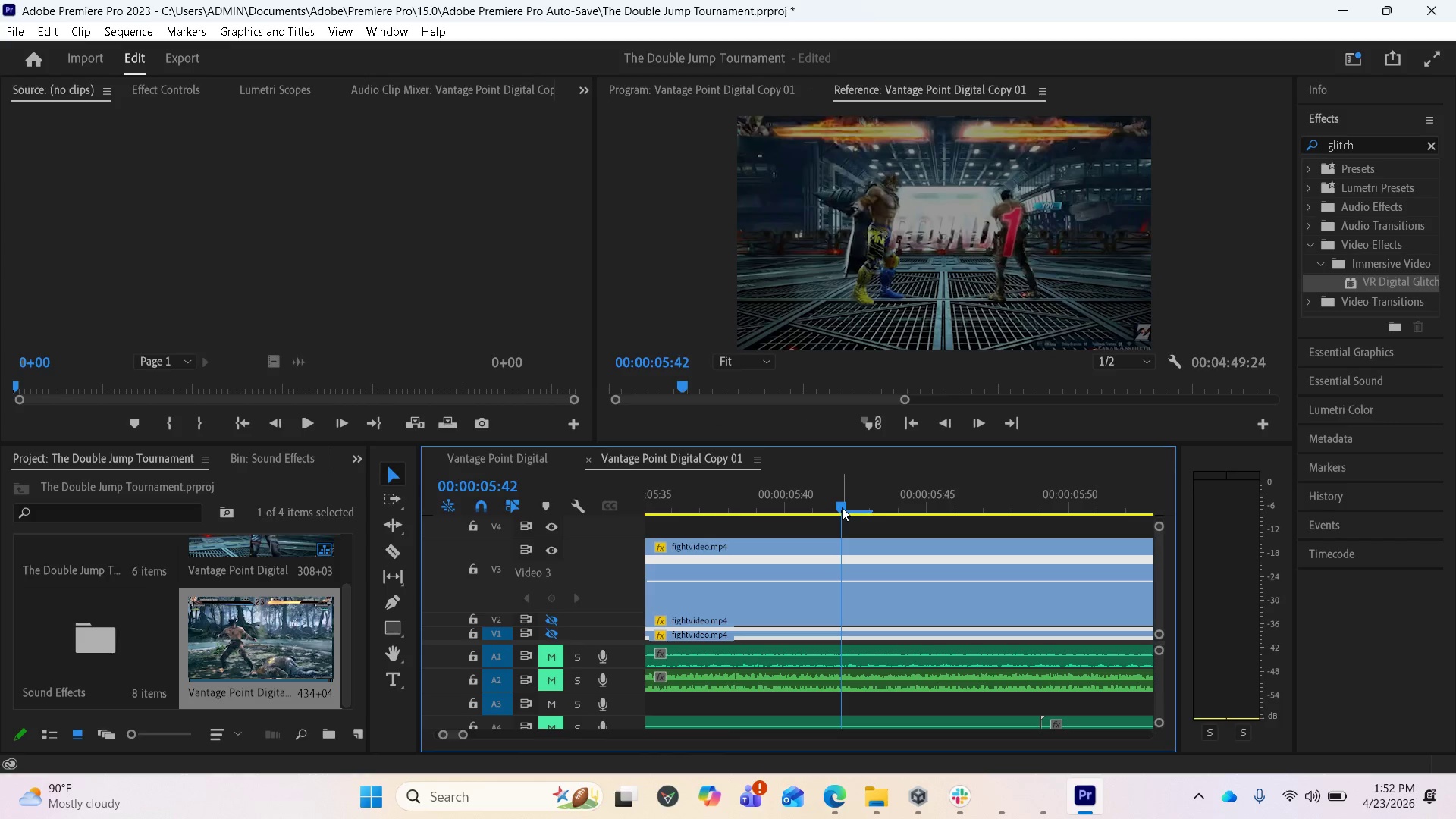 
left_click_drag(start_coordinate=[841, 505], to_coordinate=[648, 487])
 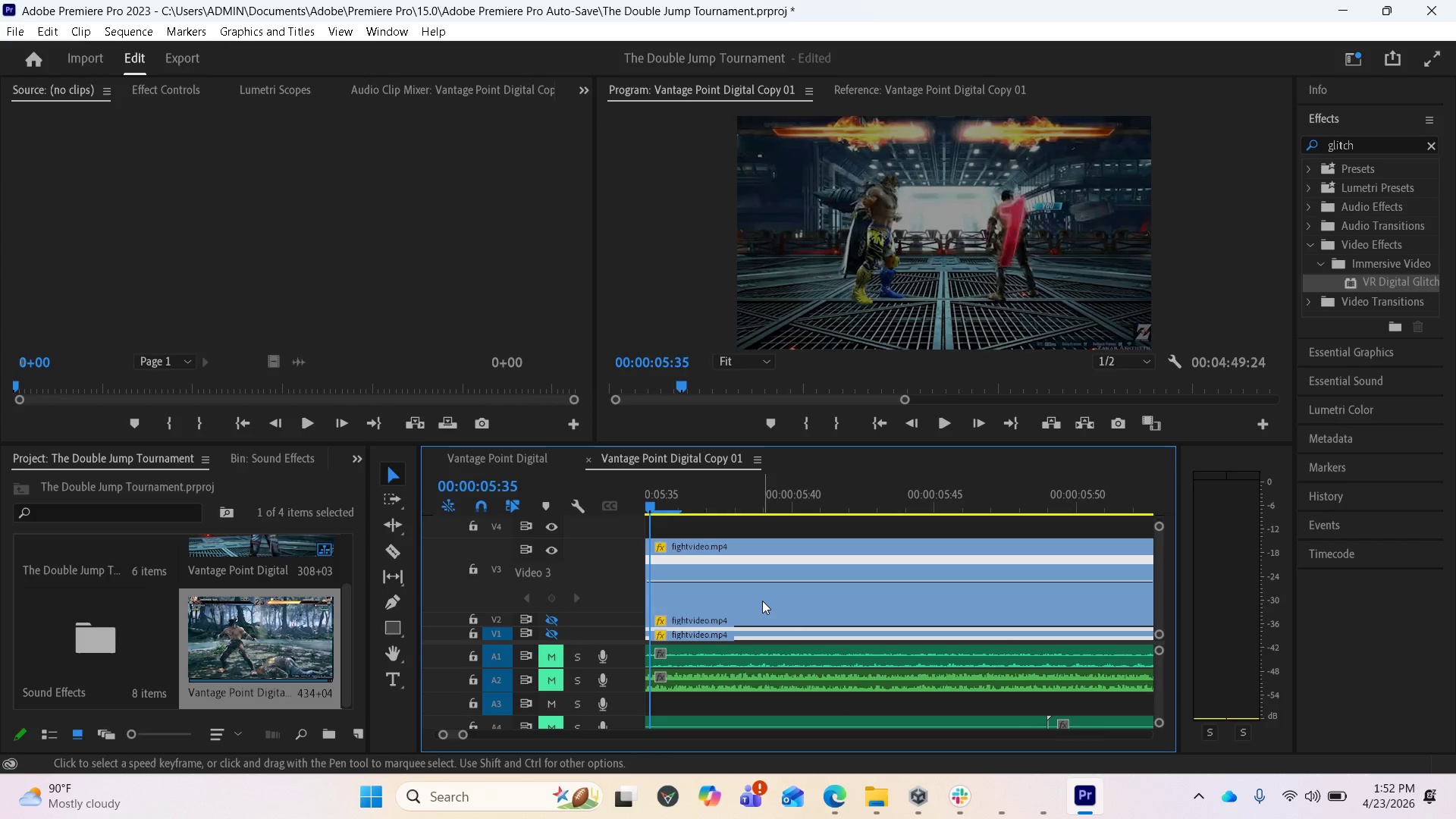 
scroll: coordinate [817, 573], scroll_direction: up, amount: 11.0
 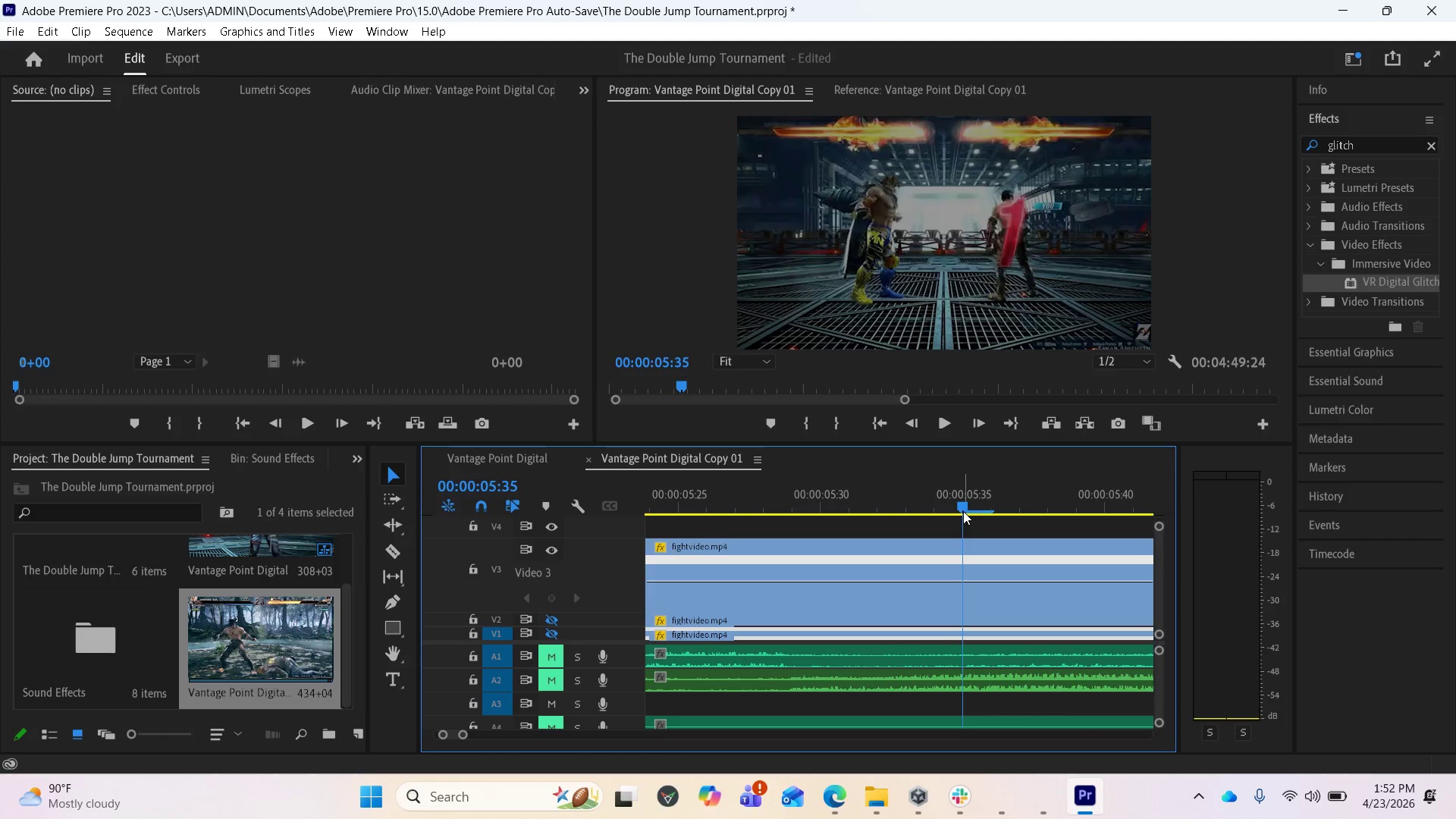 
left_click_drag(start_coordinate=[963, 511], to_coordinate=[777, 502])
 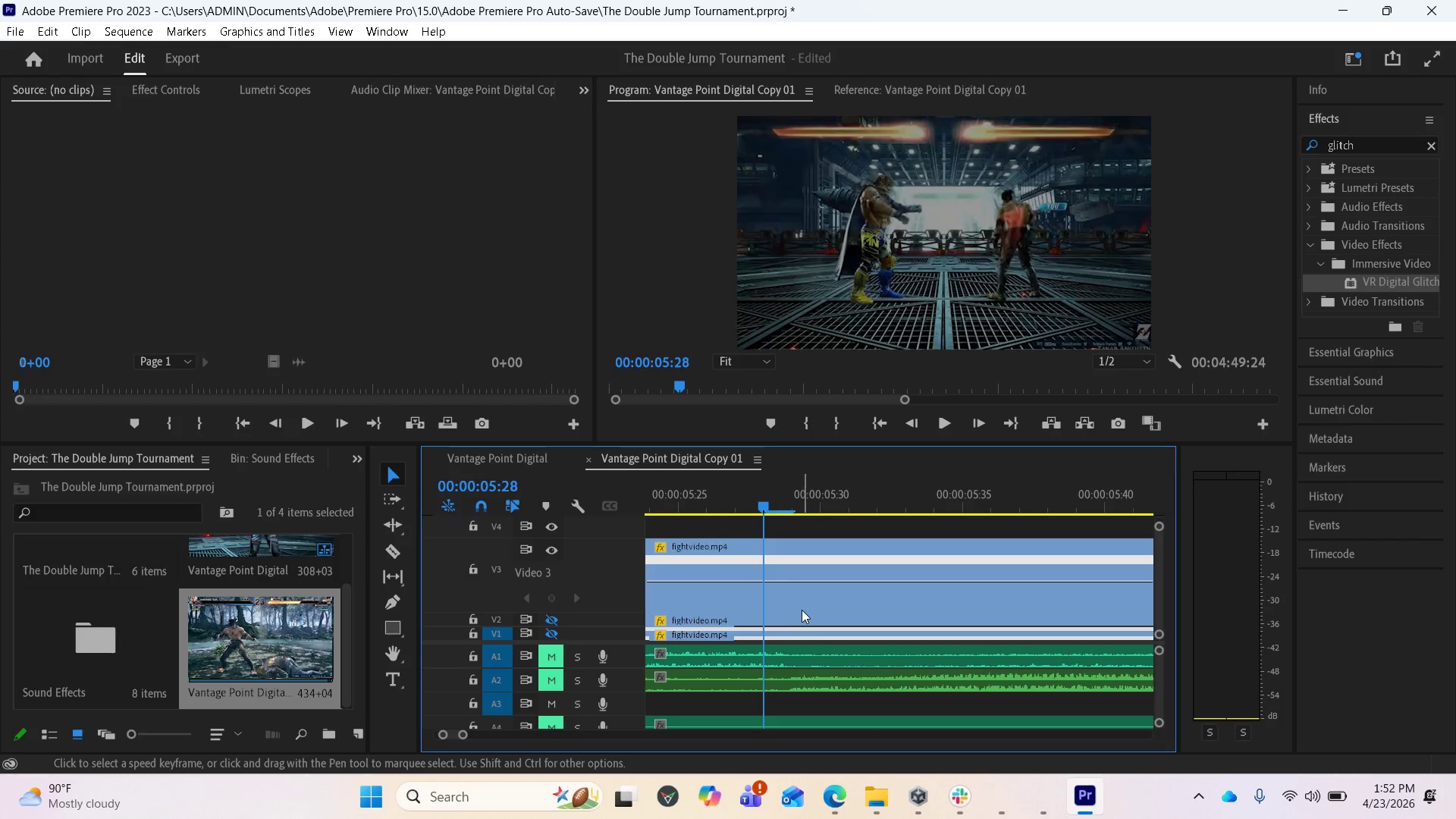 
scroll: coordinate [802, 610], scroll_direction: up, amount: 6.0
 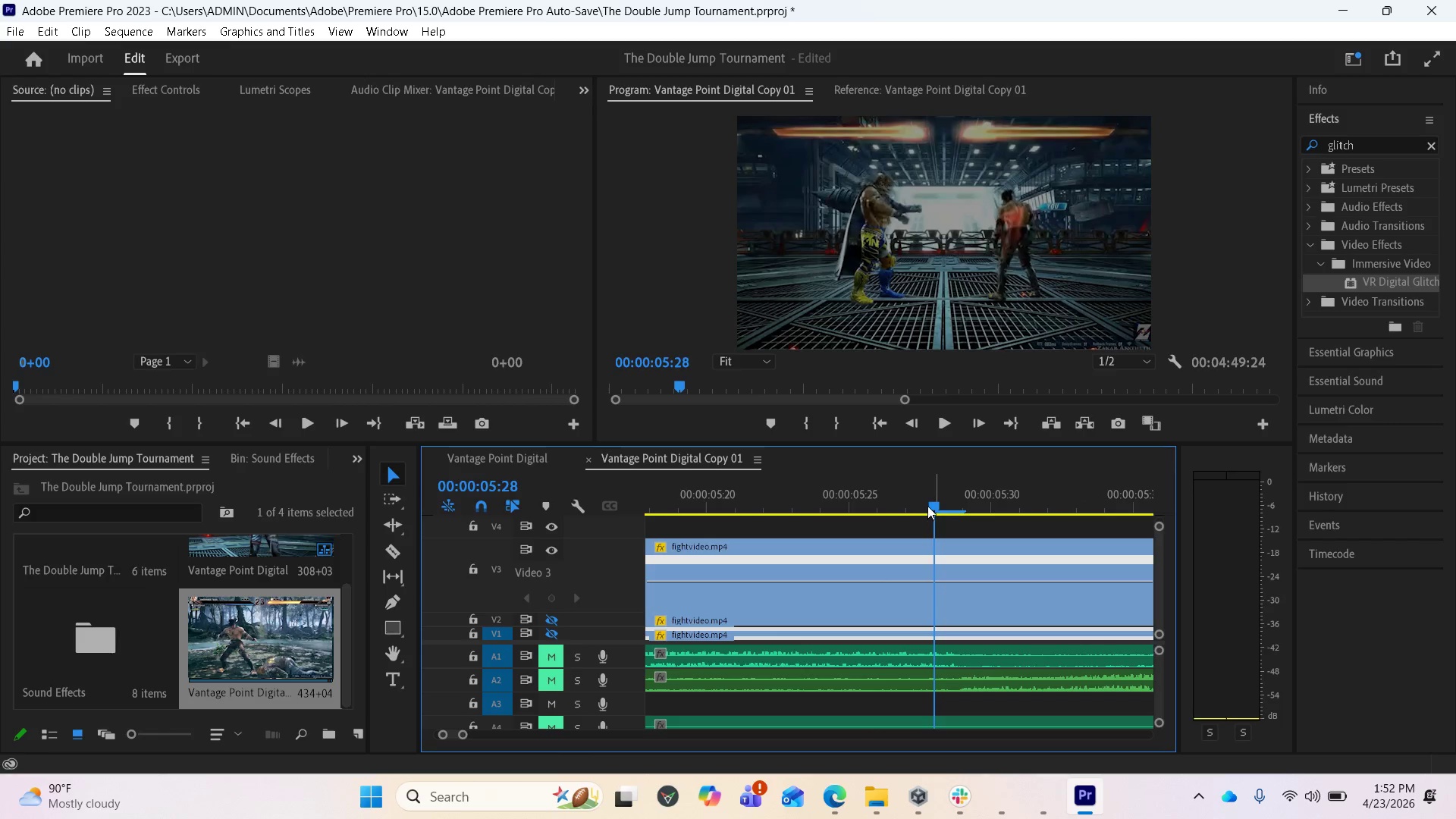 
left_click_drag(start_coordinate=[929, 504], to_coordinate=[837, 498])
 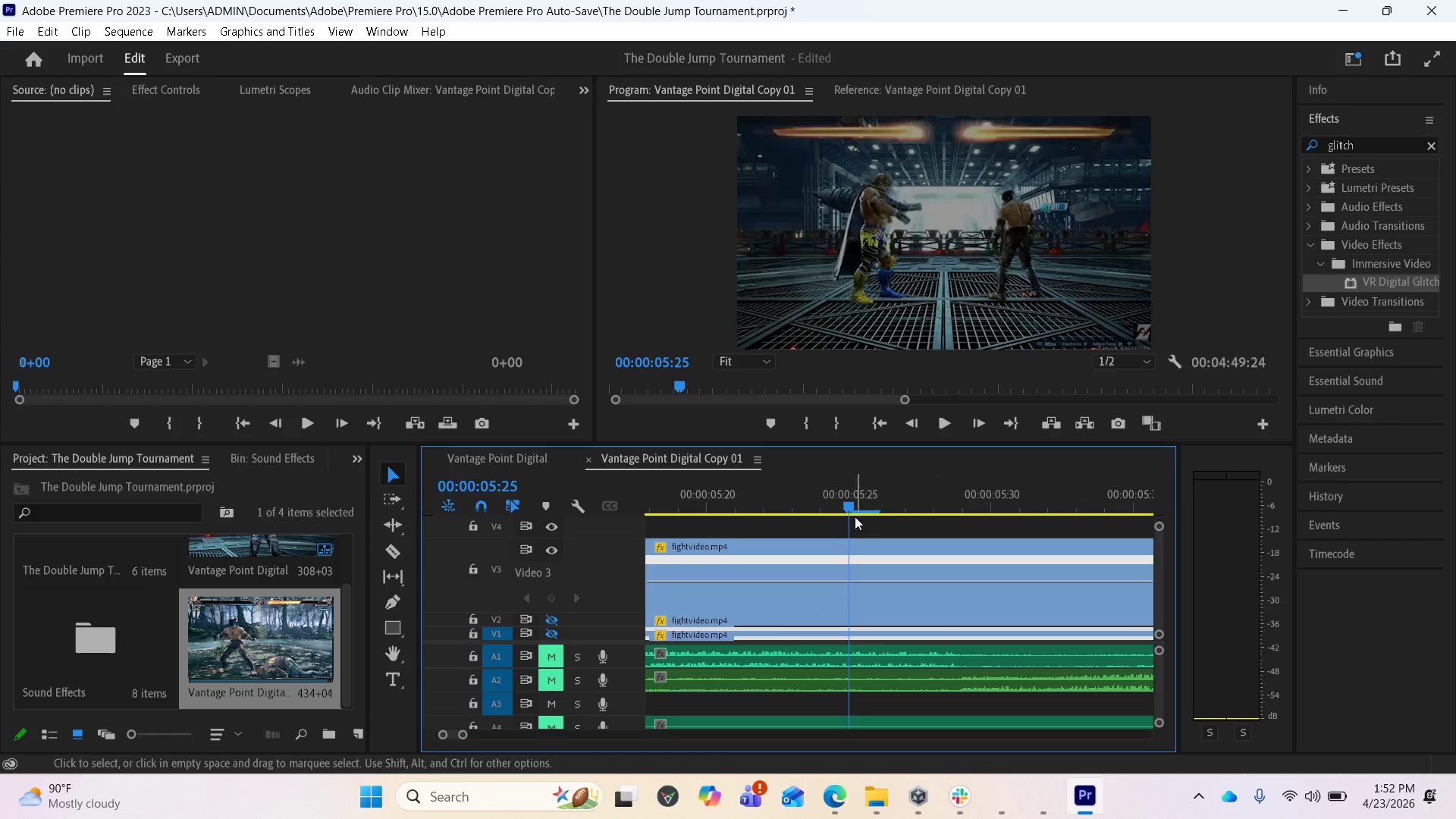 
left_click_drag(start_coordinate=[850, 501], to_coordinate=[676, 510])
 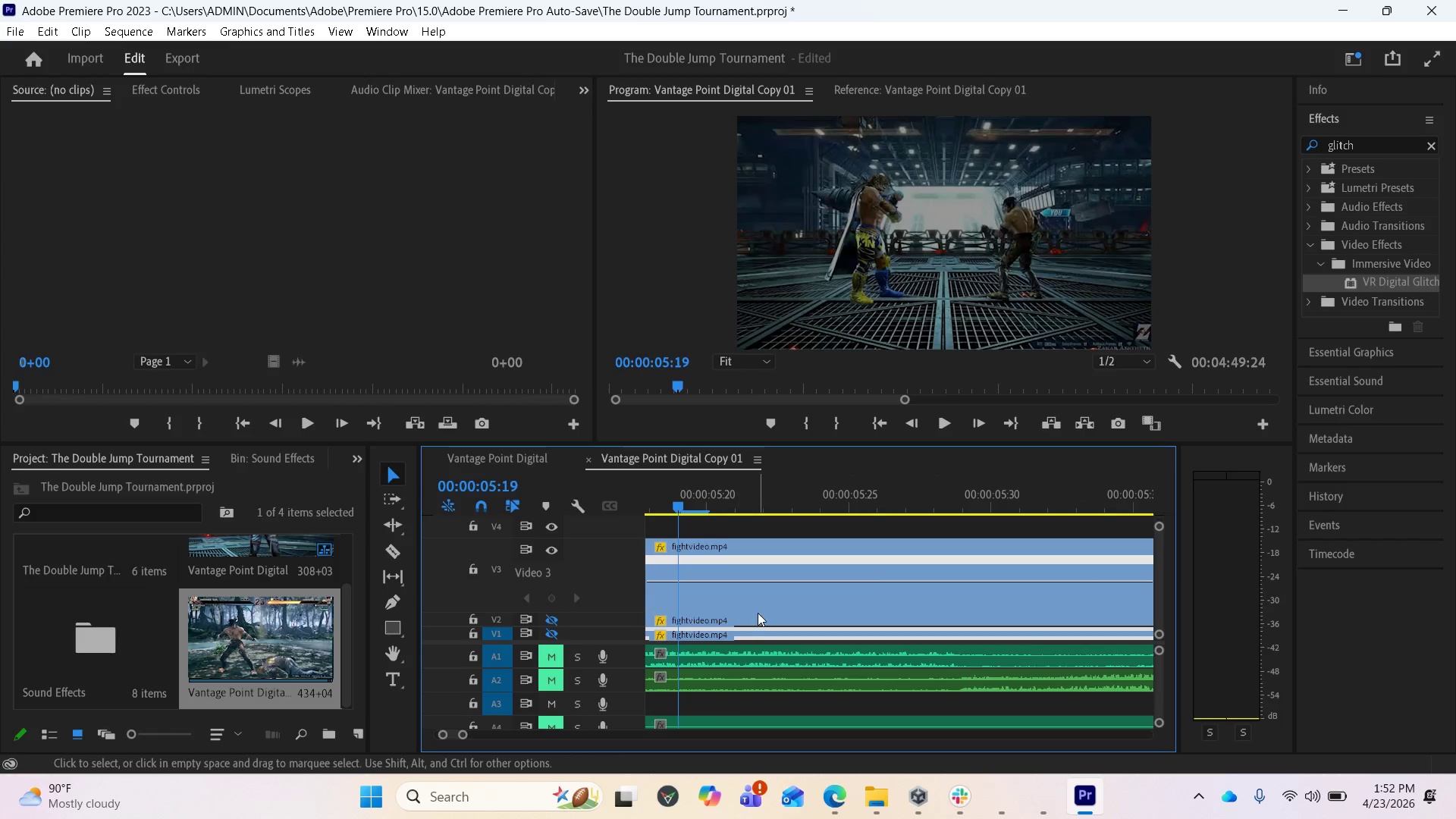 
scroll: coordinate [764, 611], scroll_direction: up, amount: 11.0
 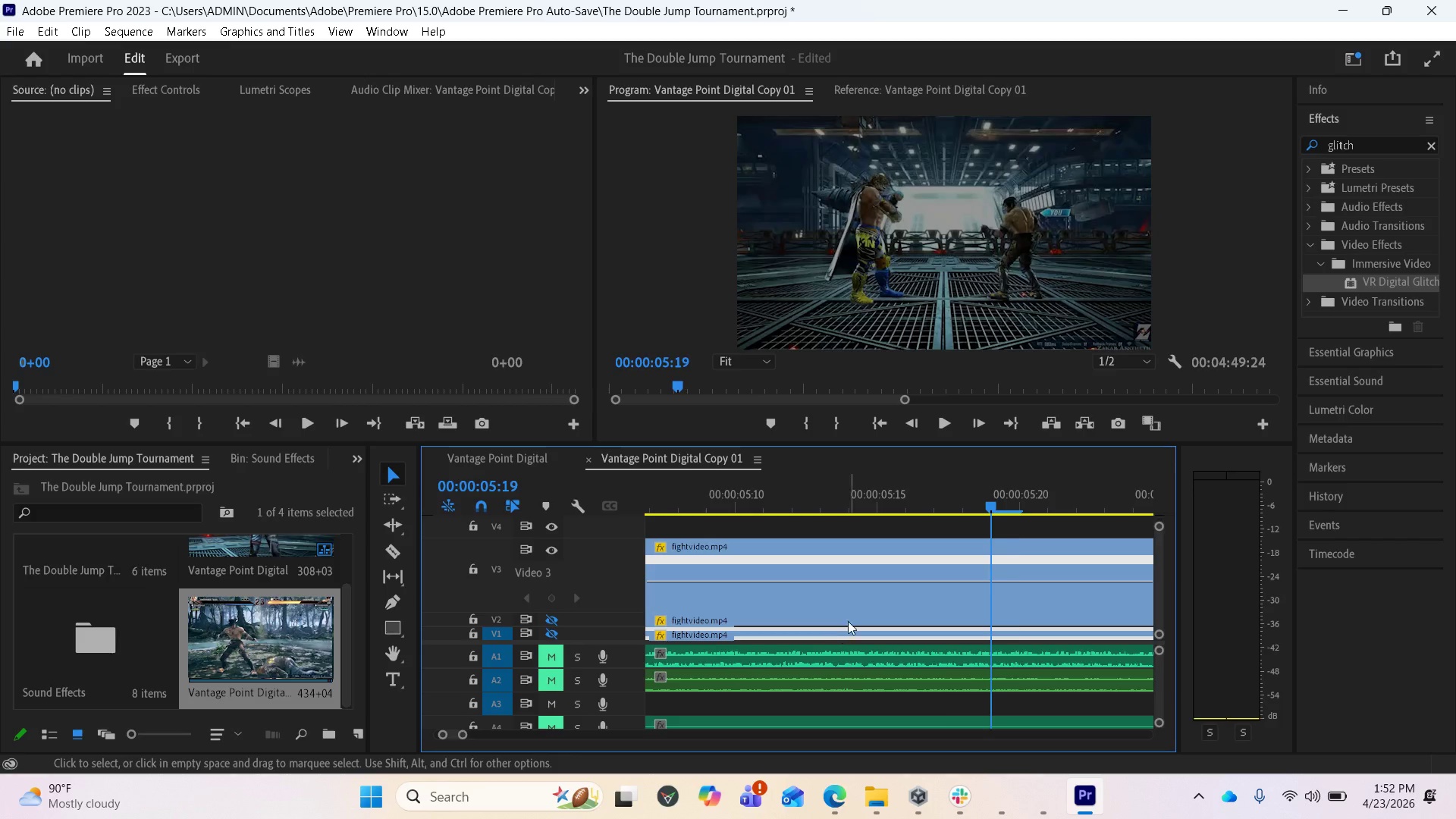 
key(Minus)
 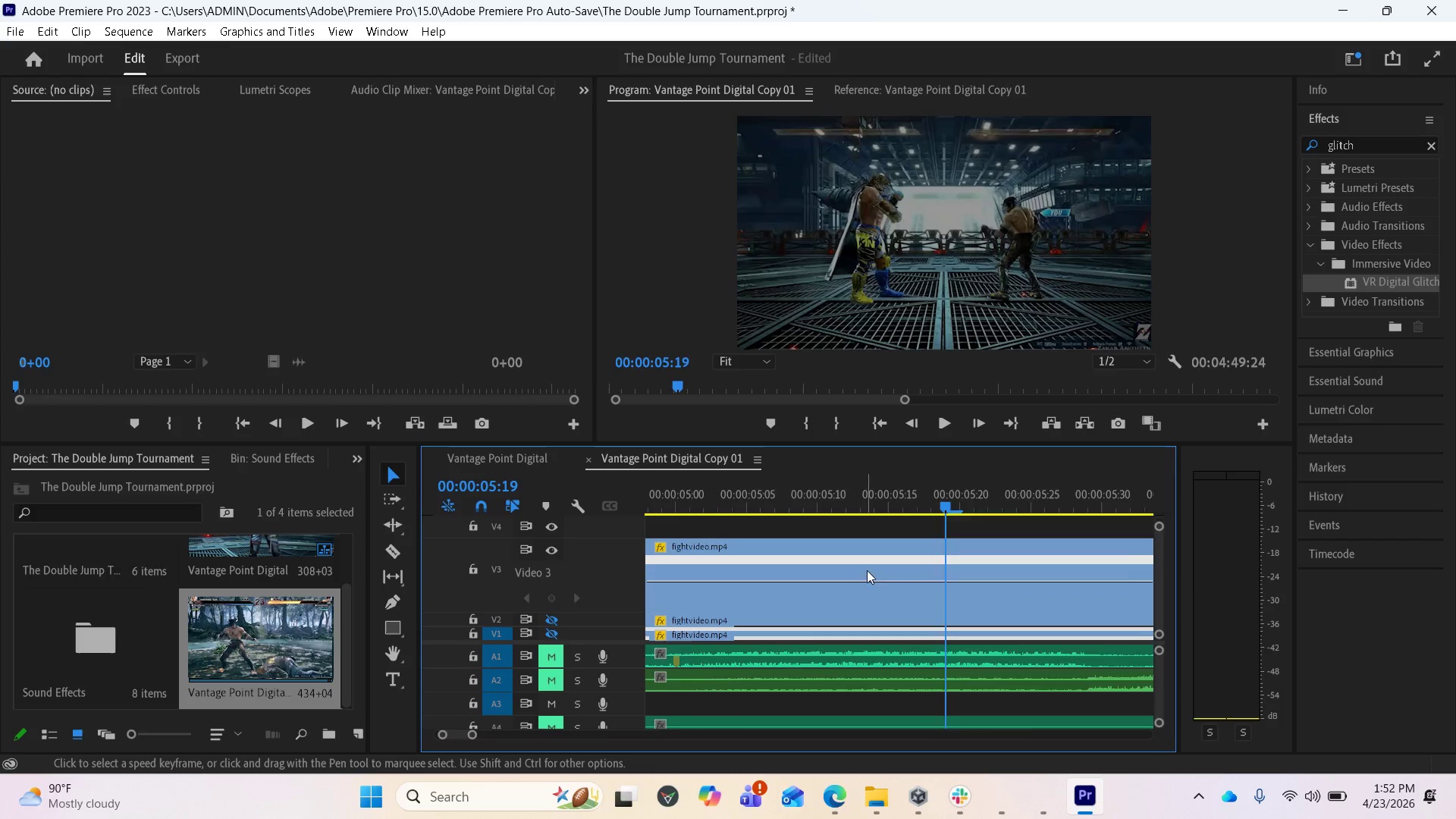 
key(Minus)
 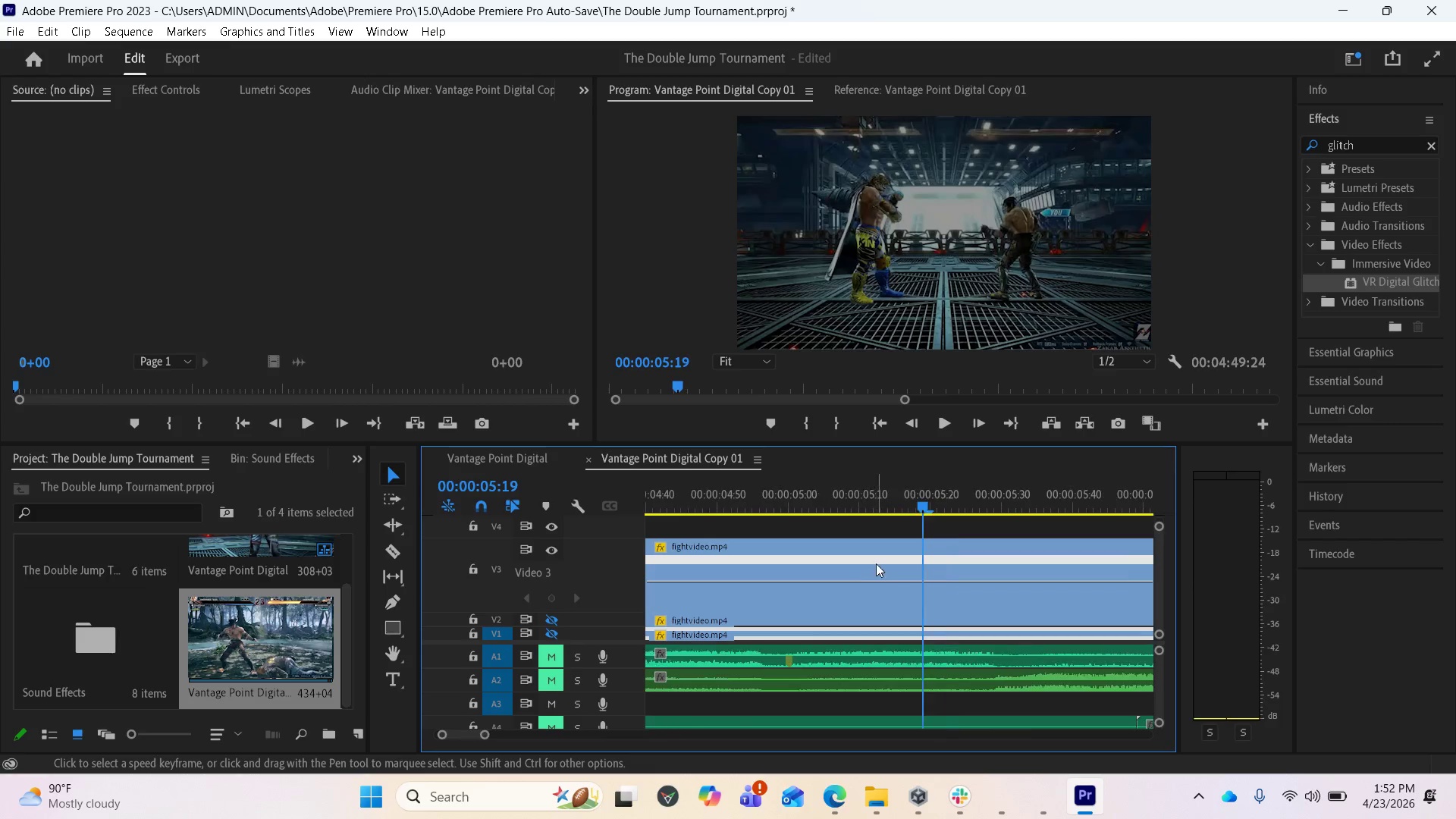 
key(Minus)
 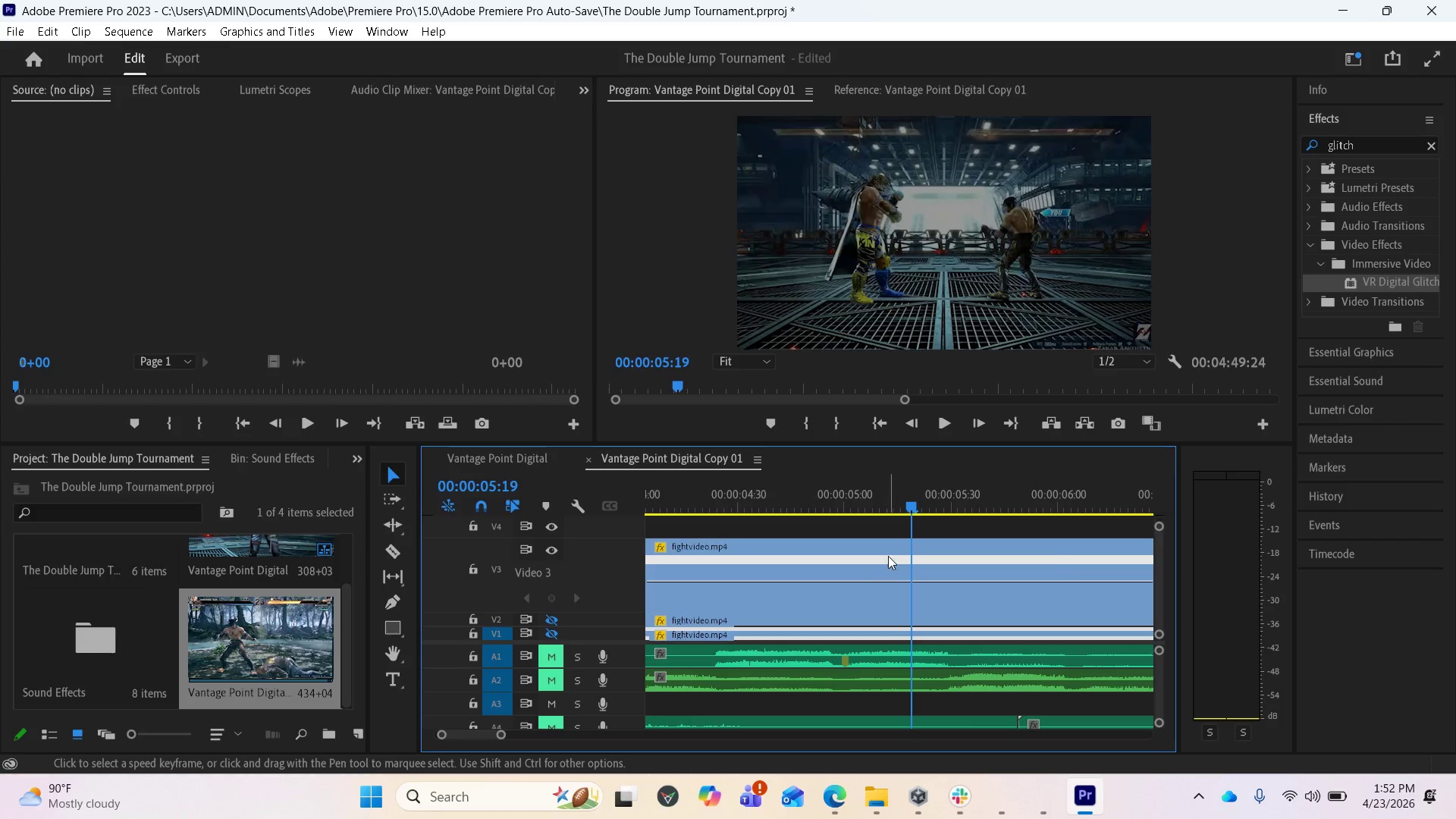 
key(Minus)
 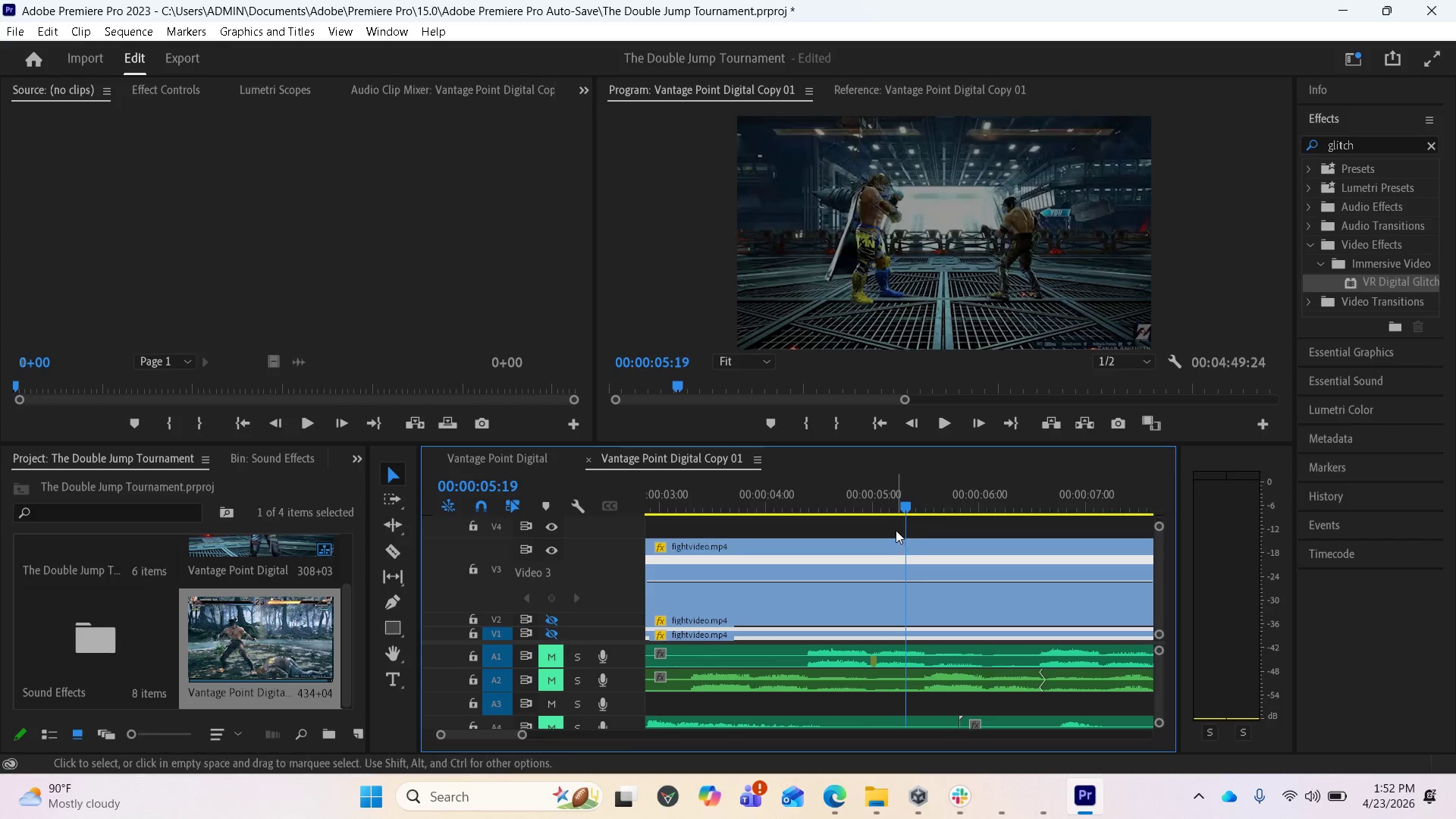 
key(Minus)
 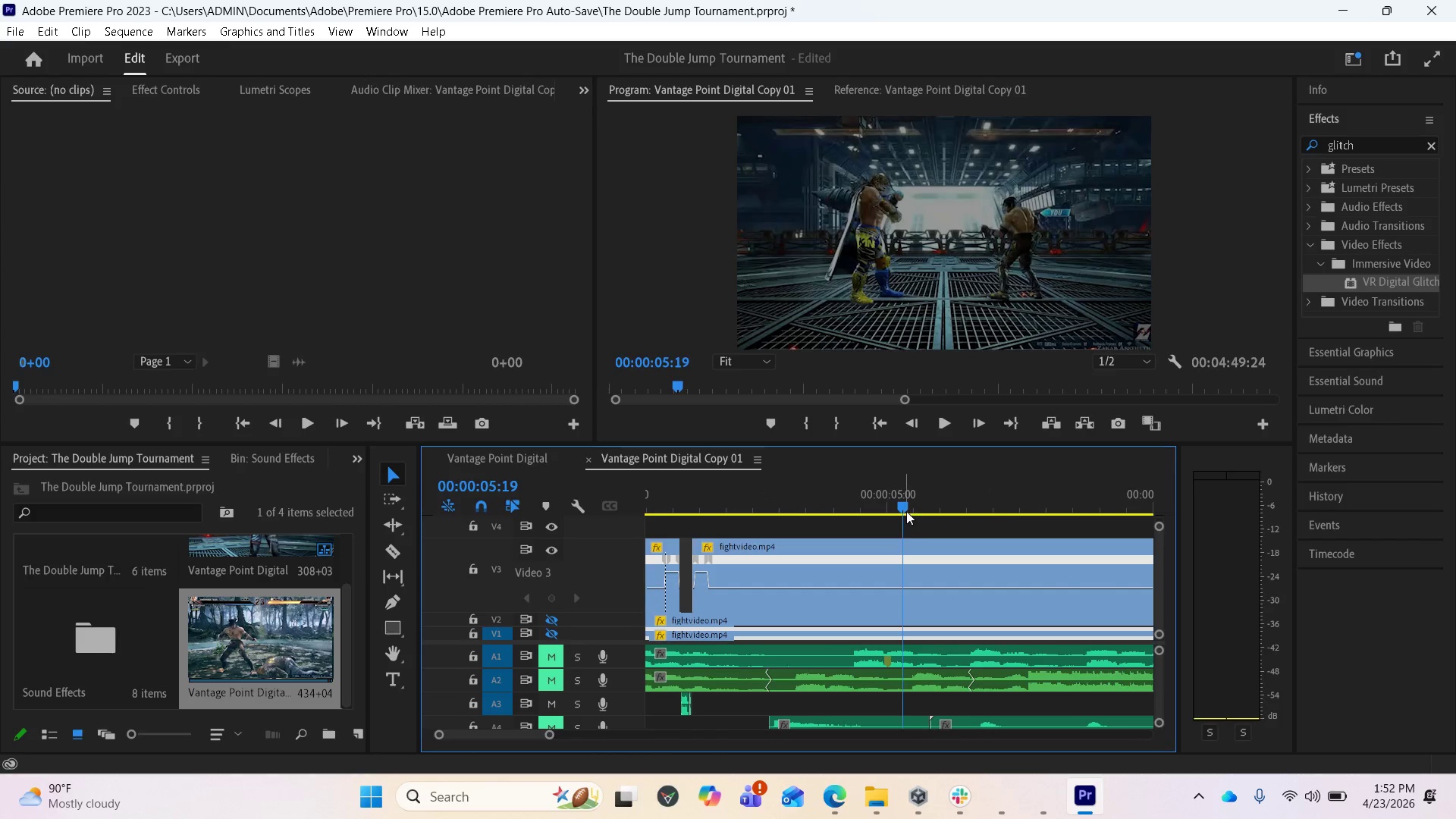 
left_click_drag(start_coordinate=[898, 507], to_coordinate=[881, 493])
 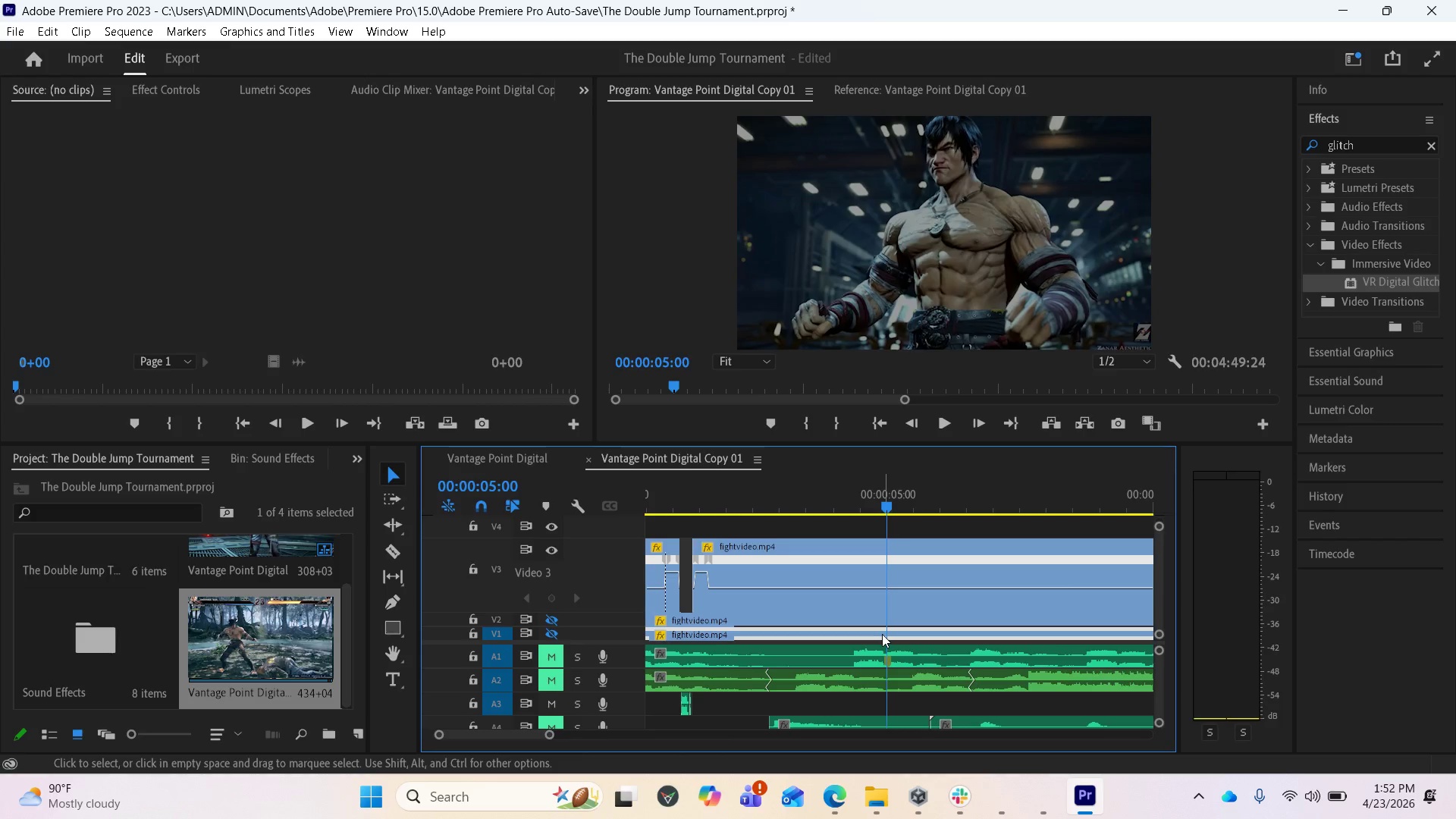 
mouse_move([871, 661])
 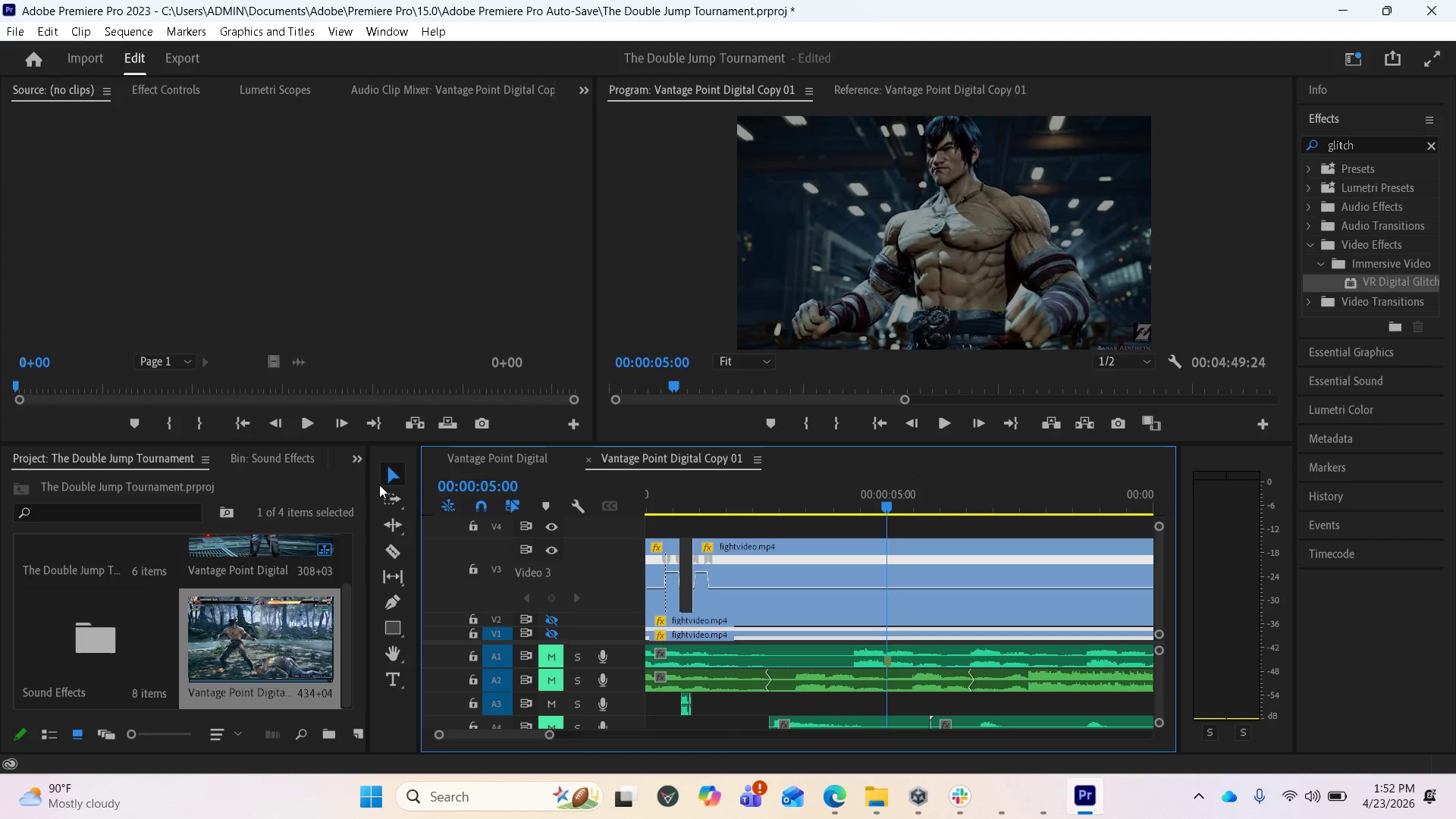 
left_click([388, 546])
 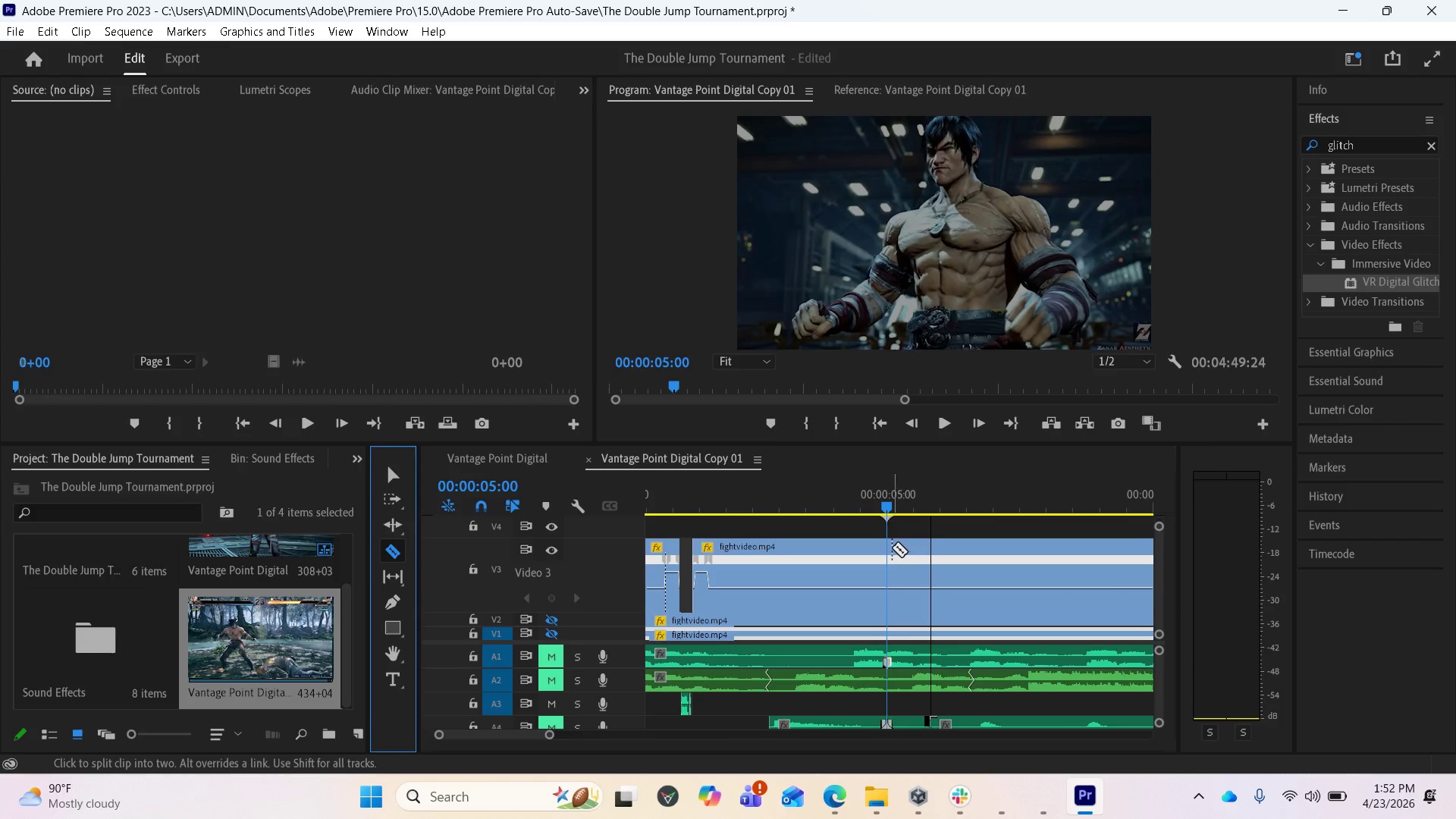 
left_click([891, 548])
 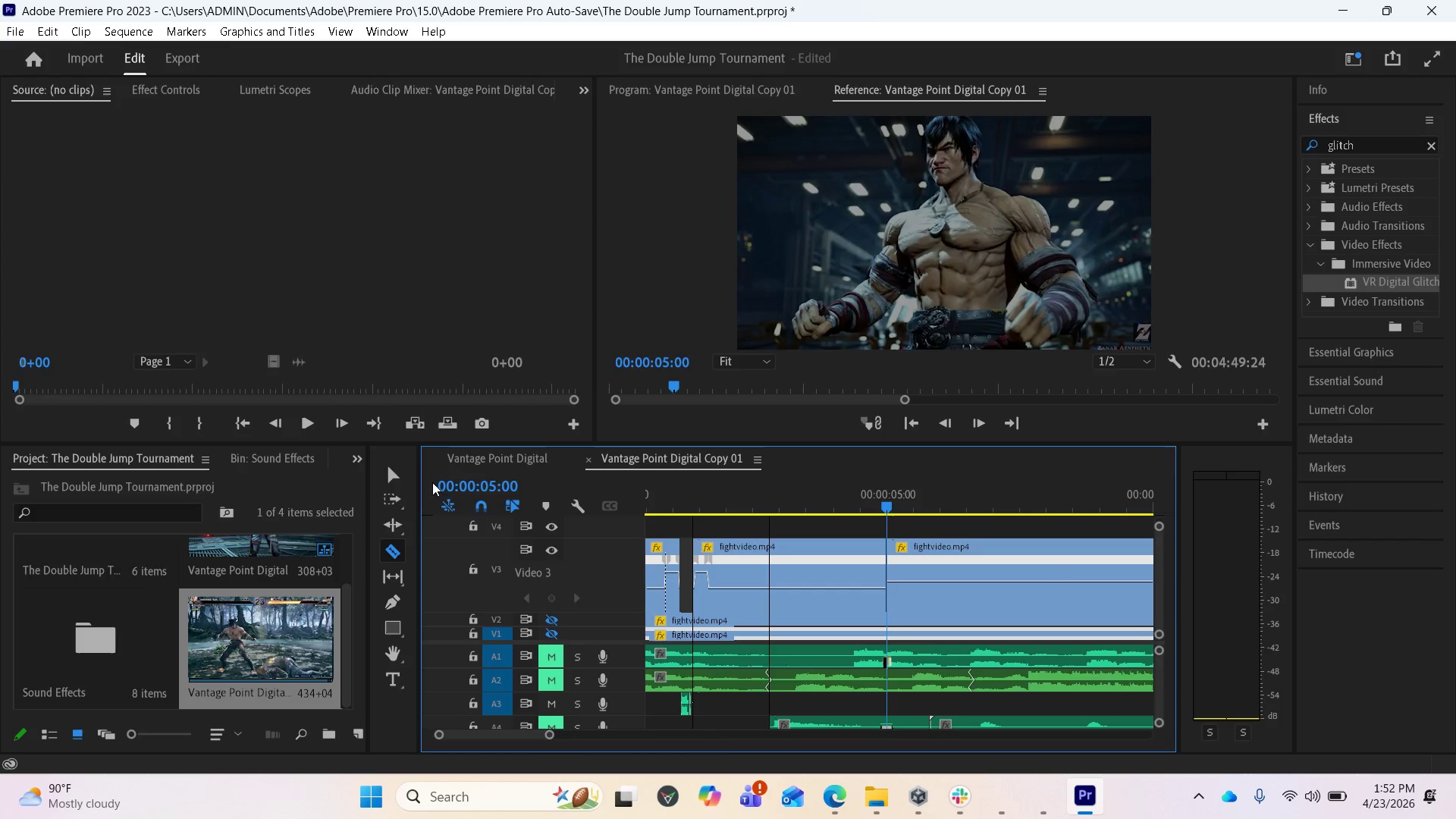 
wait(5.12)
 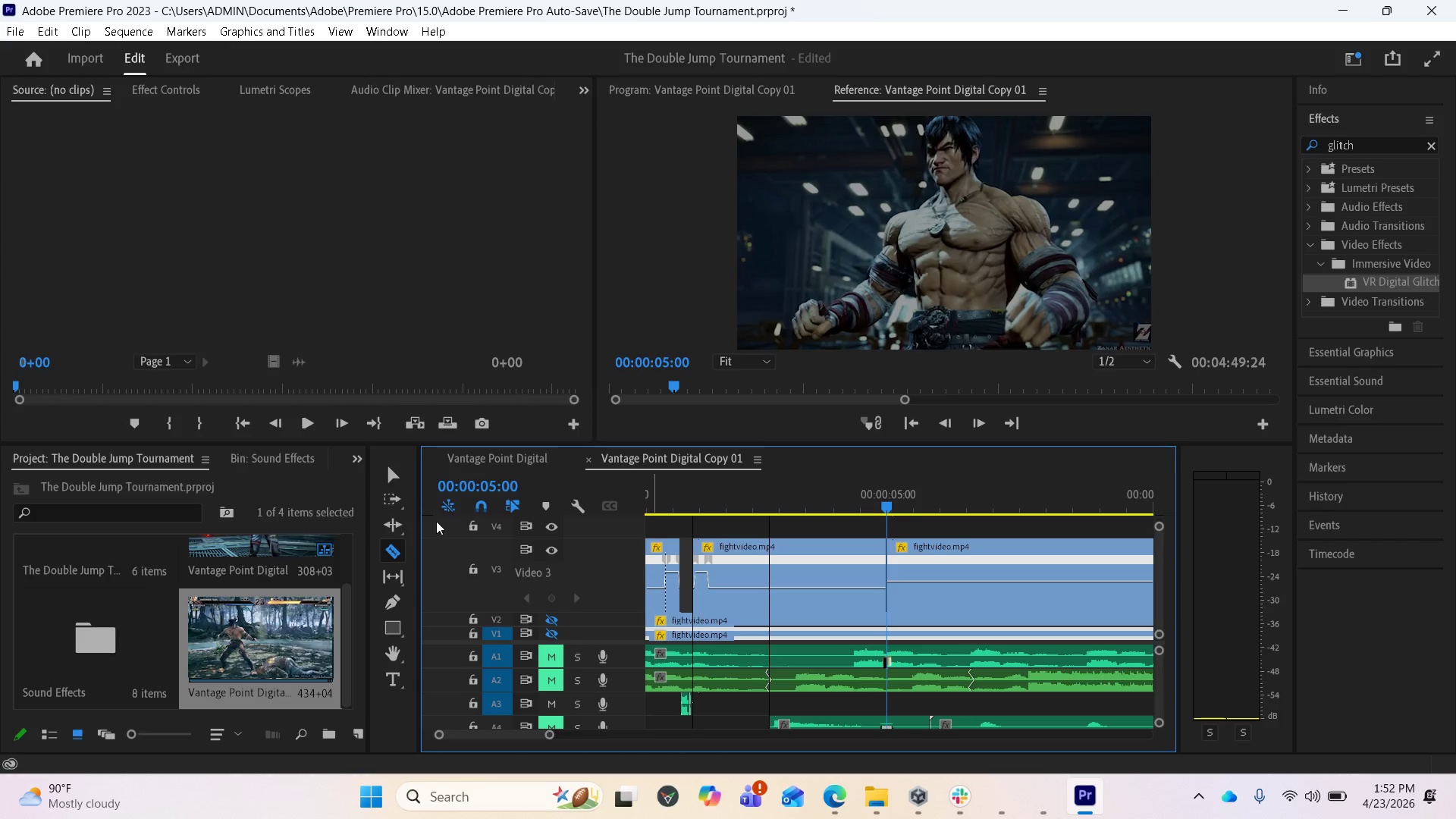 
left_click([410, 472])
 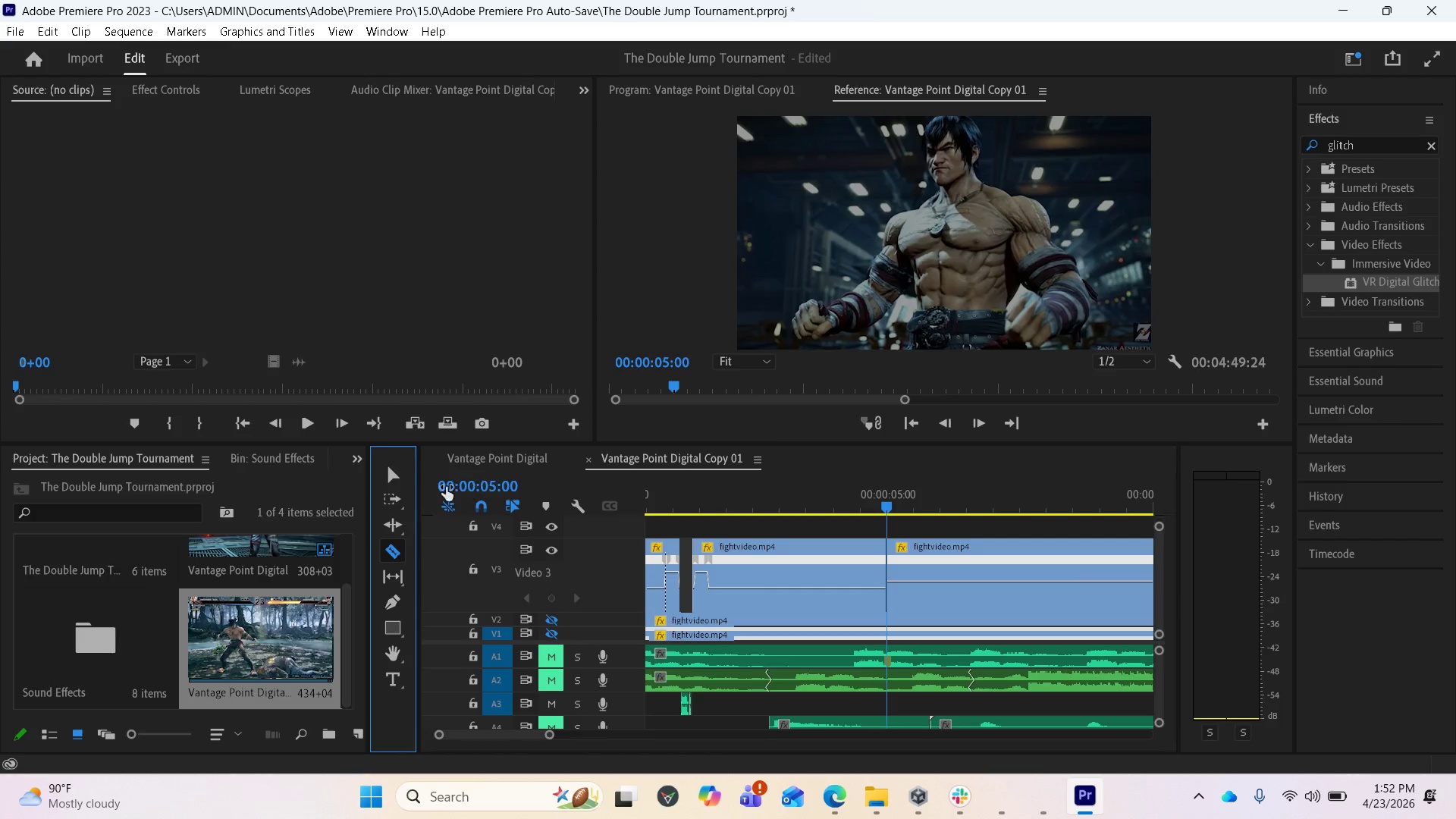 
left_click([386, 480])
 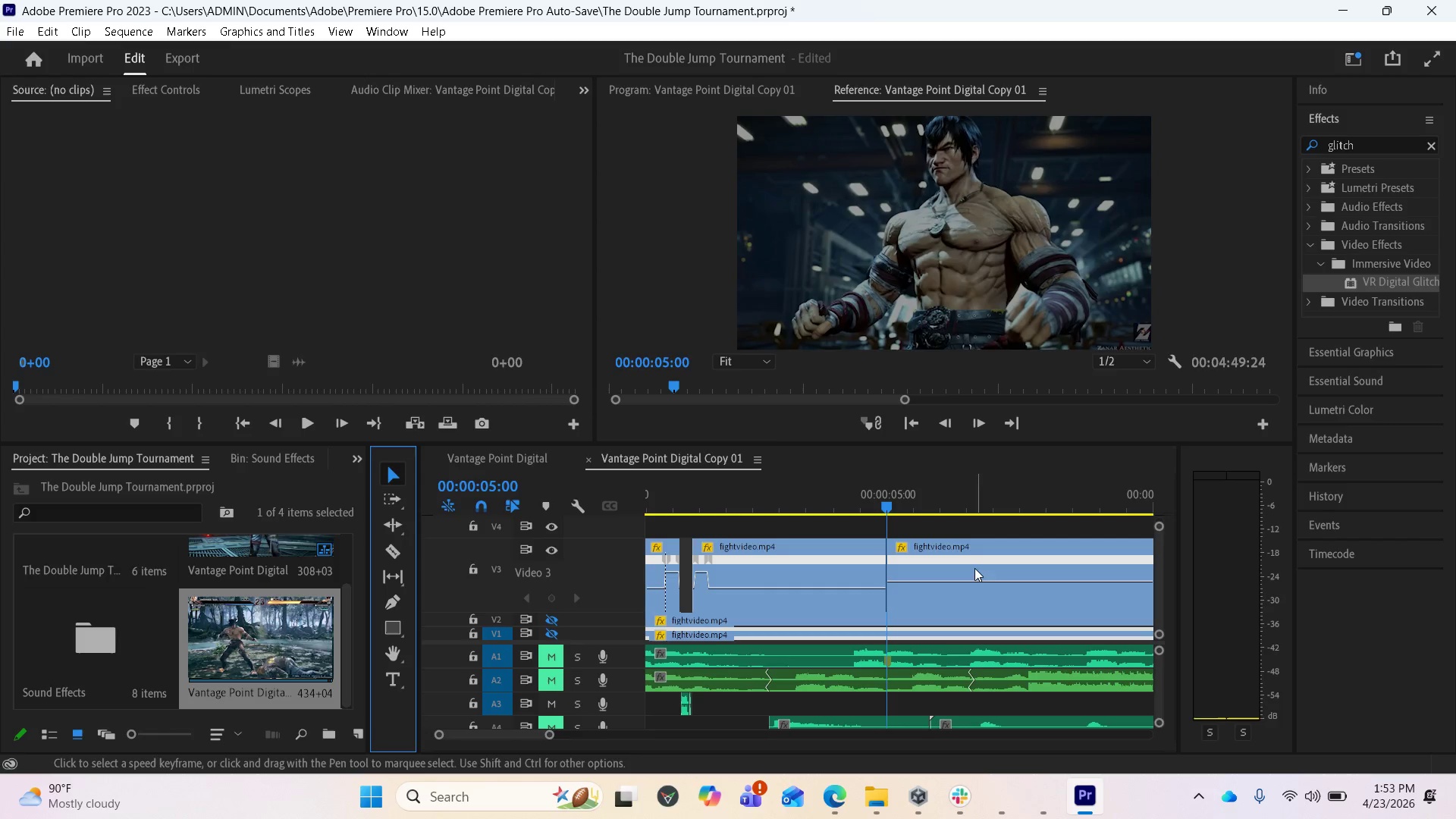 
key(Control+S)
 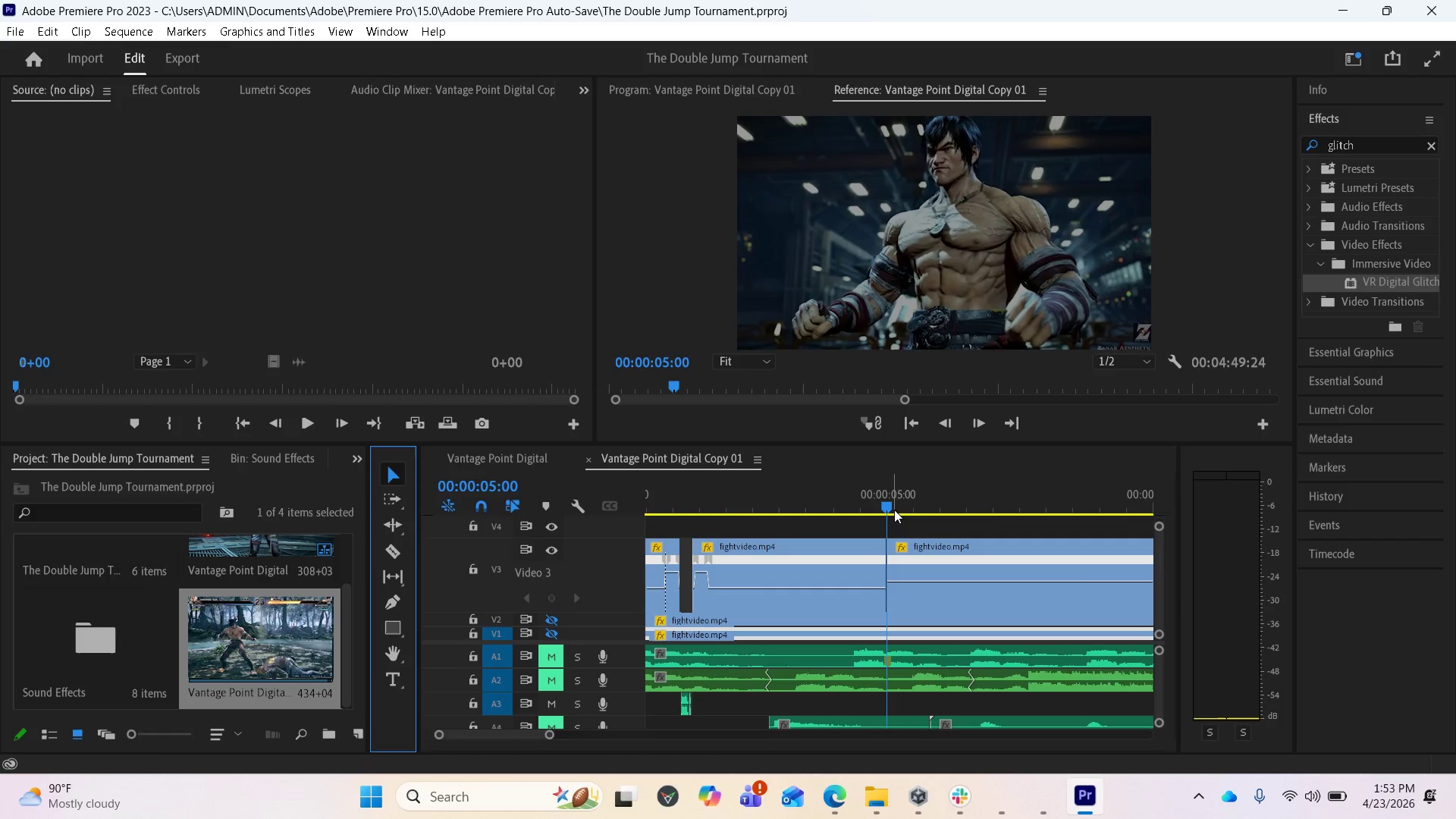 
left_click_drag(start_coordinate=[893, 507], to_coordinate=[689, 492])
 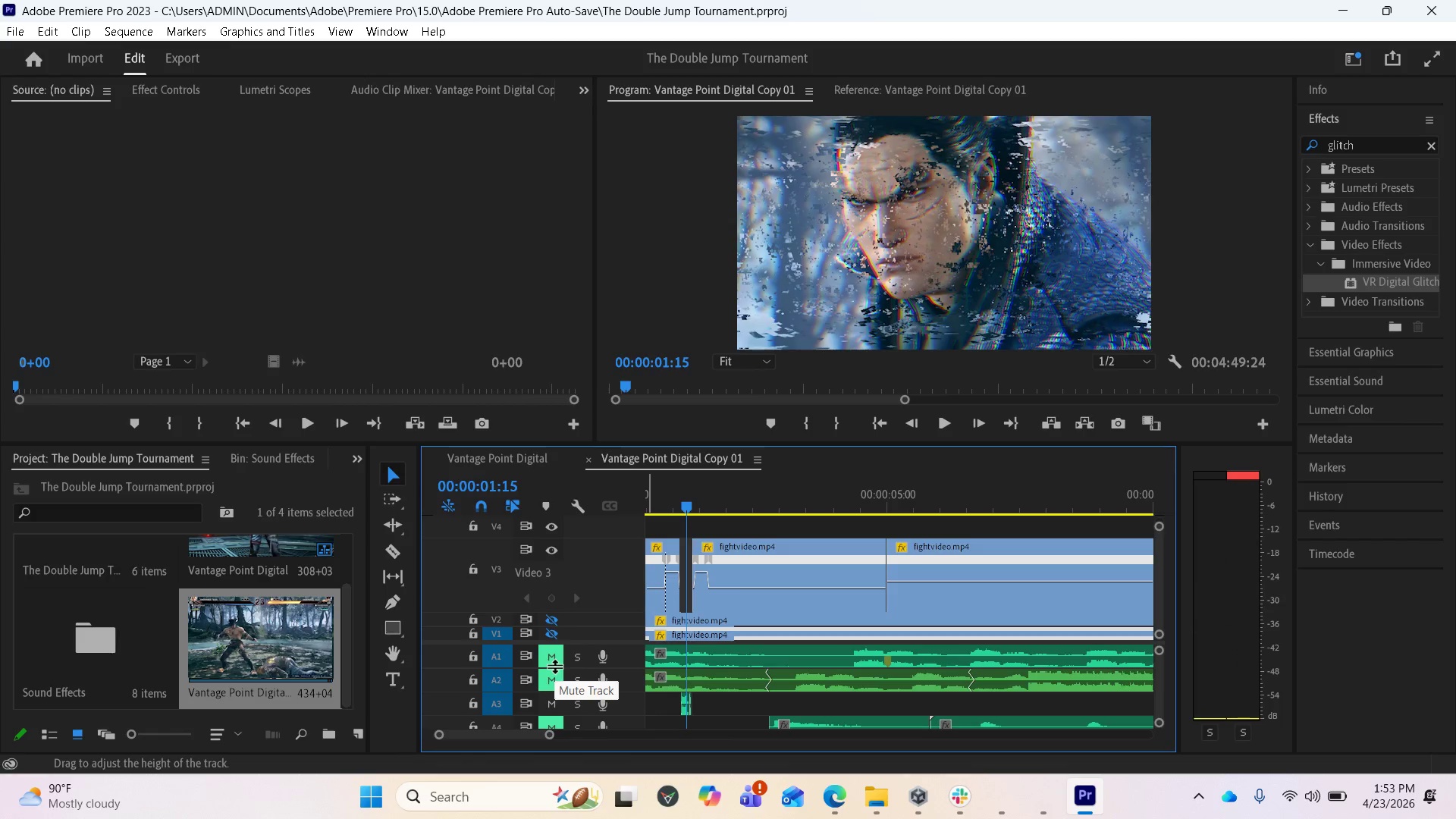 
left_click([551, 677])
 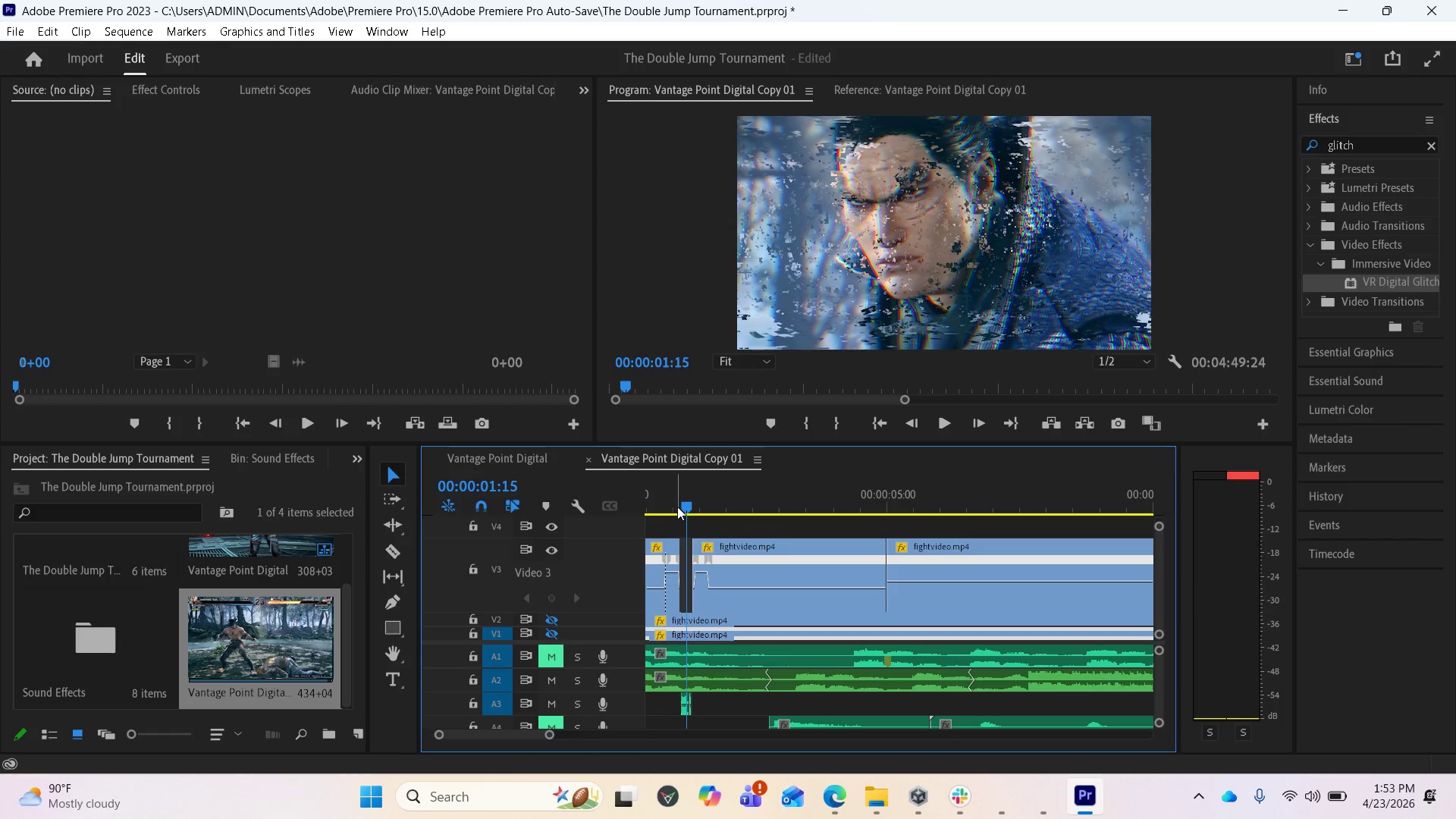 
left_click_drag(start_coordinate=[686, 503], to_coordinate=[640, 487])
 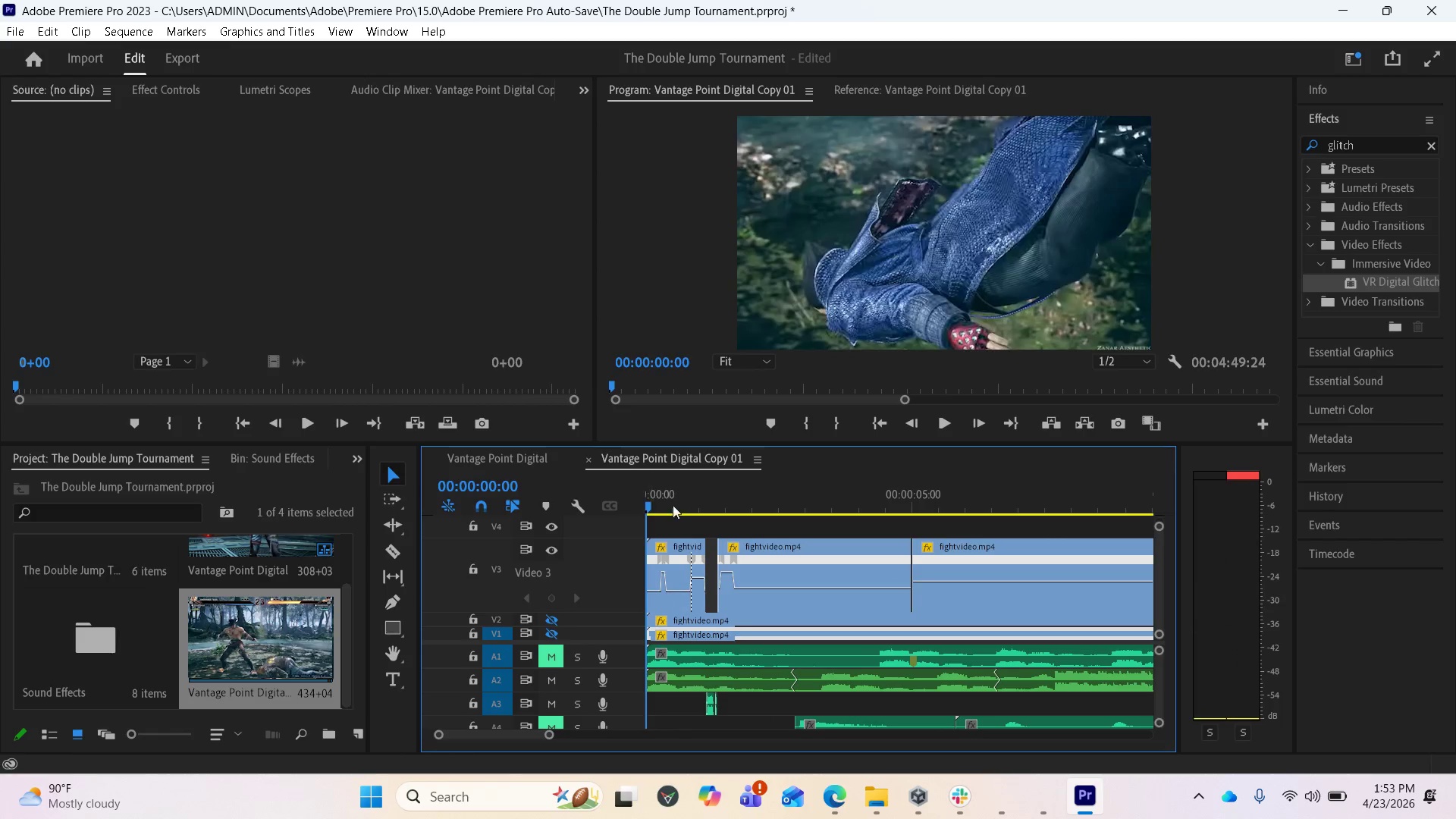 
key(Space)
 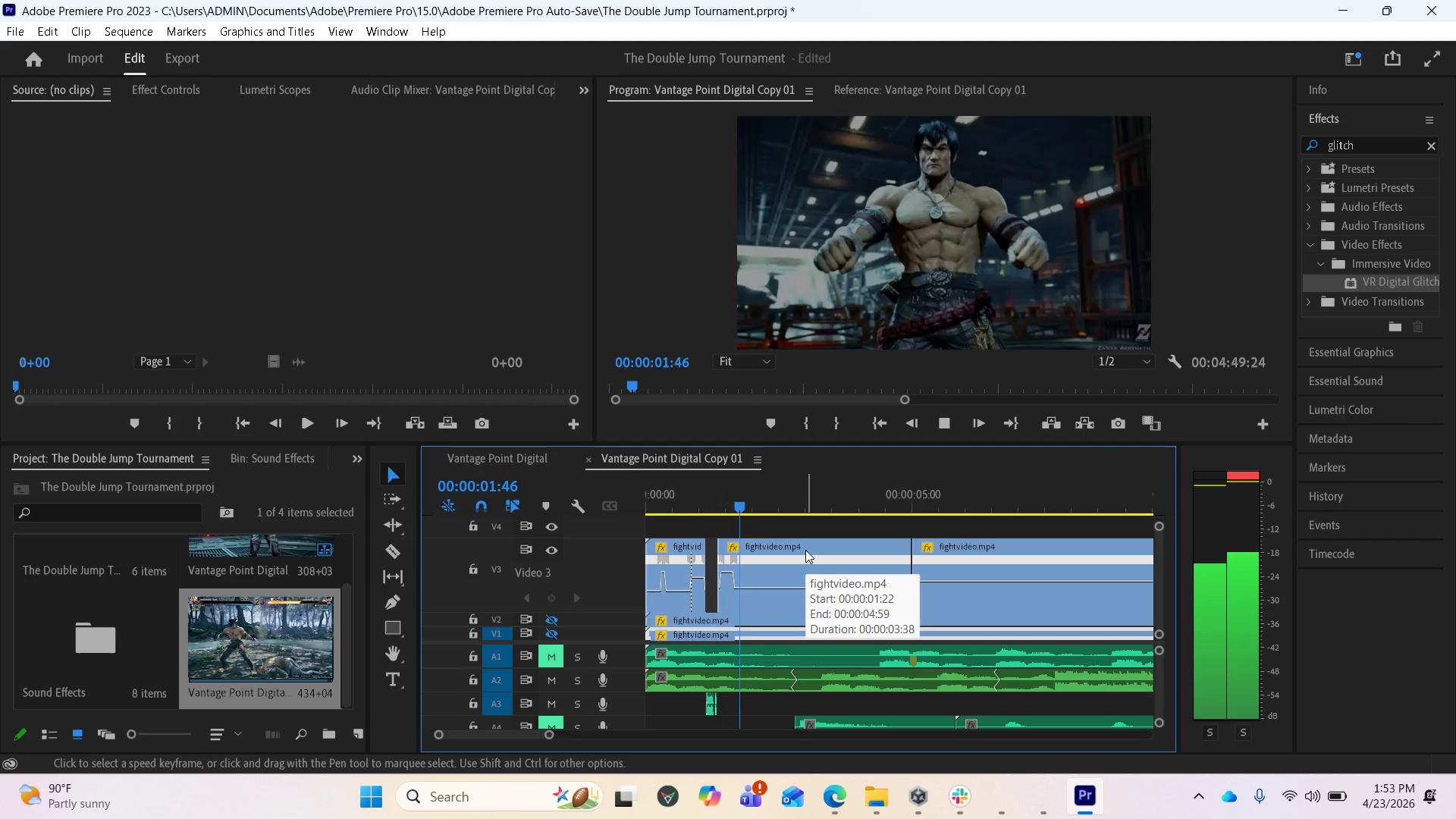 
key(Space)
 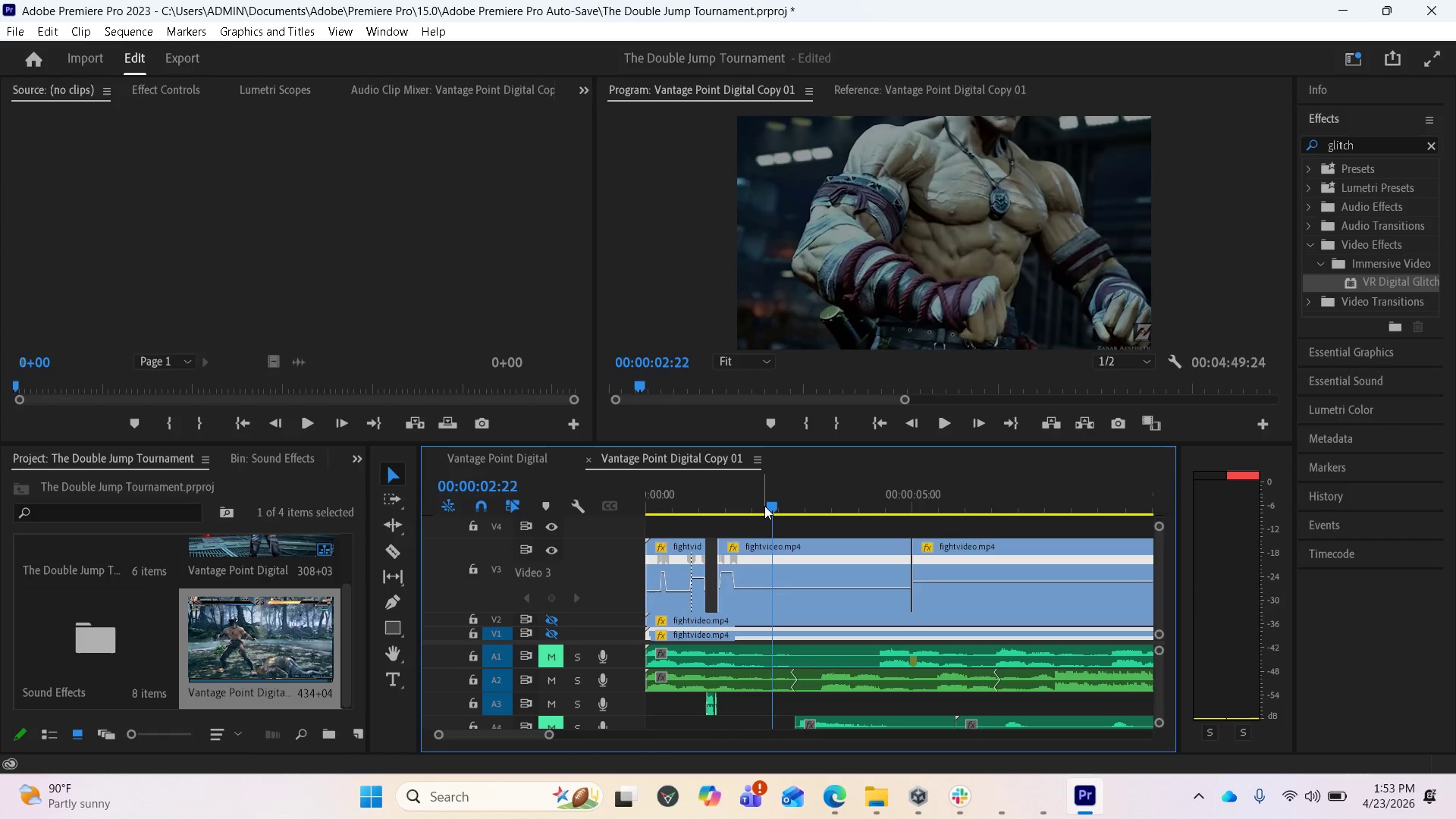 
left_click_drag(start_coordinate=[766, 507], to_coordinate=[631, 500])
 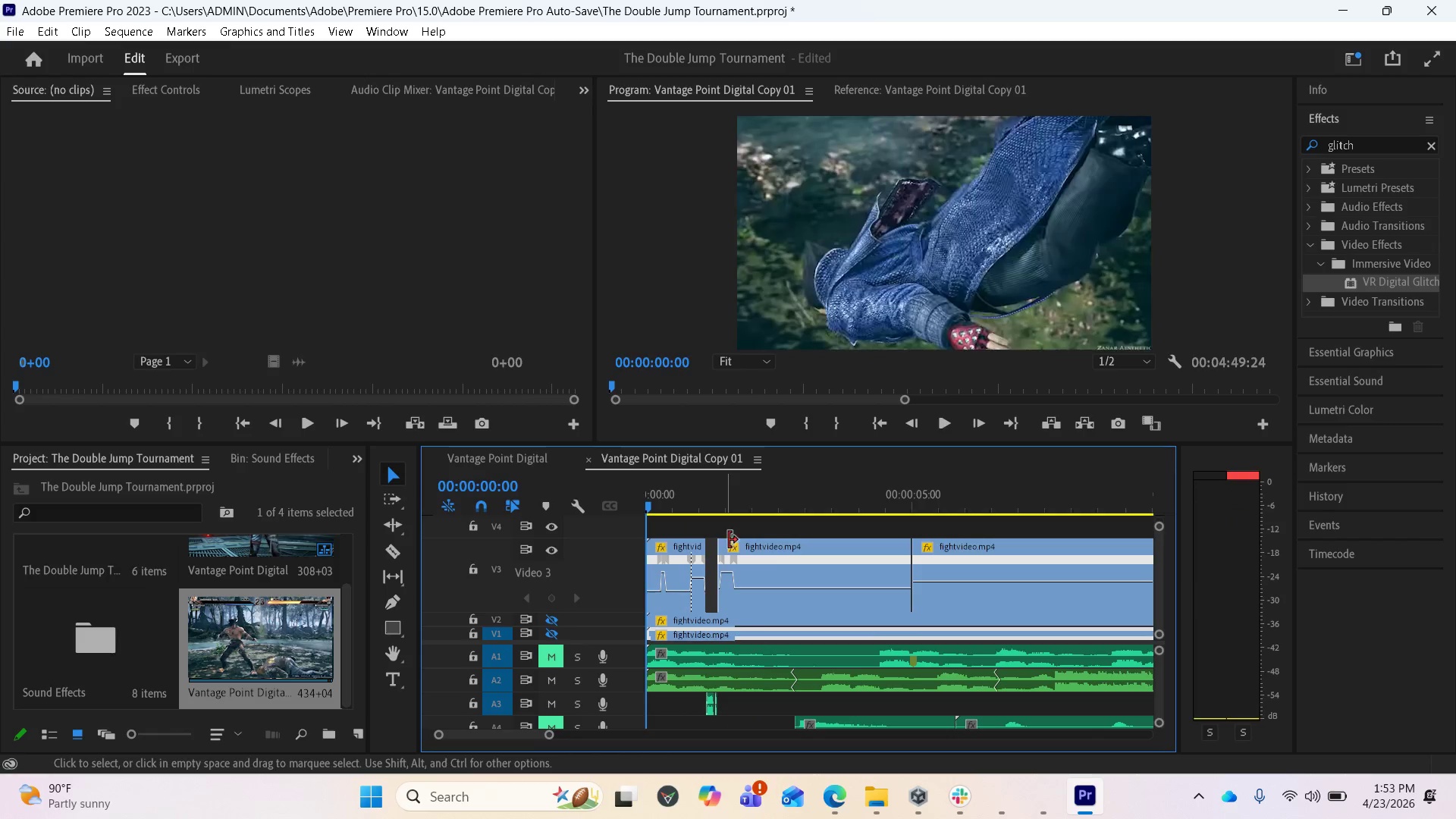 
key(Space)
 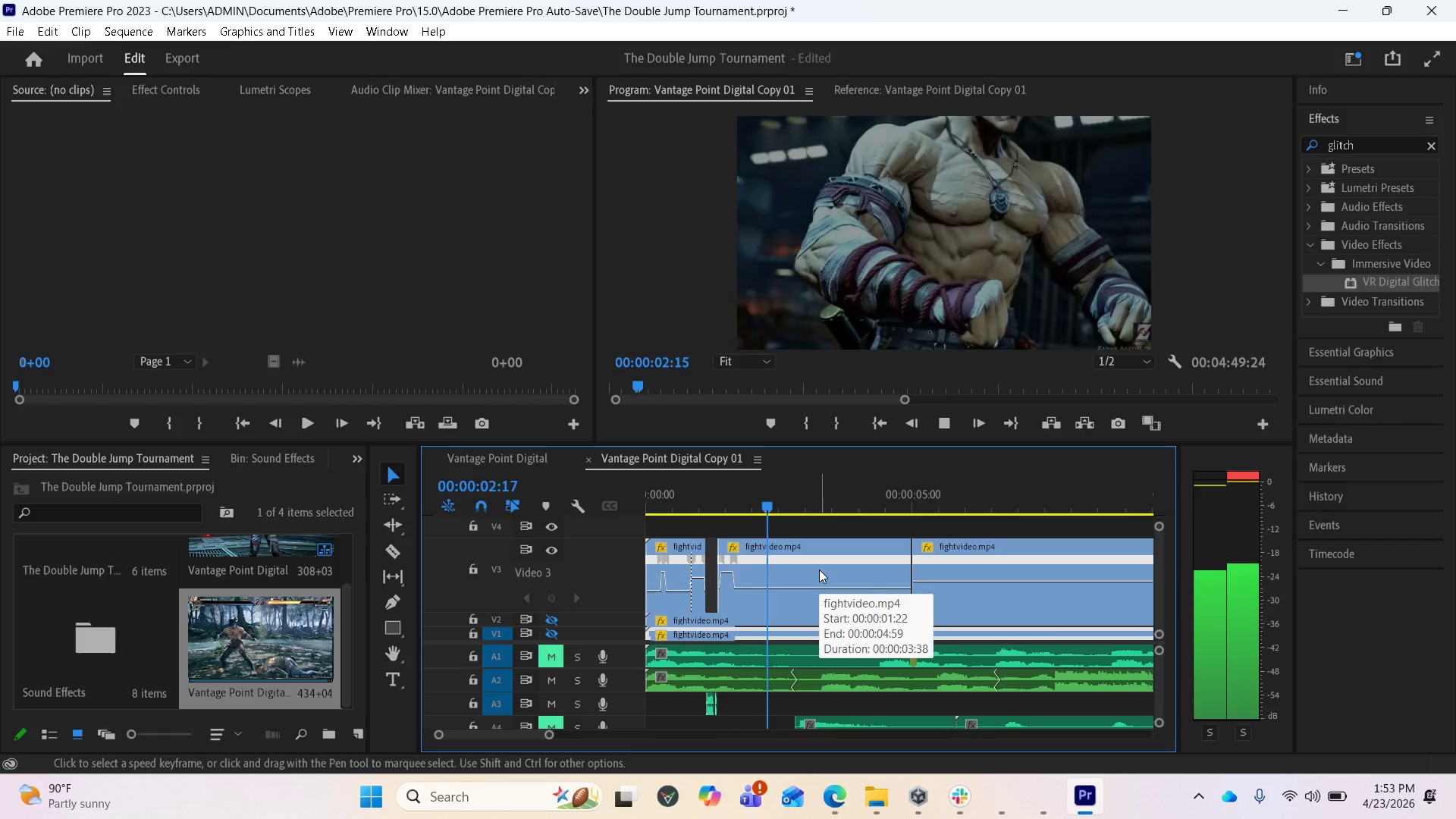 
key(Space)
 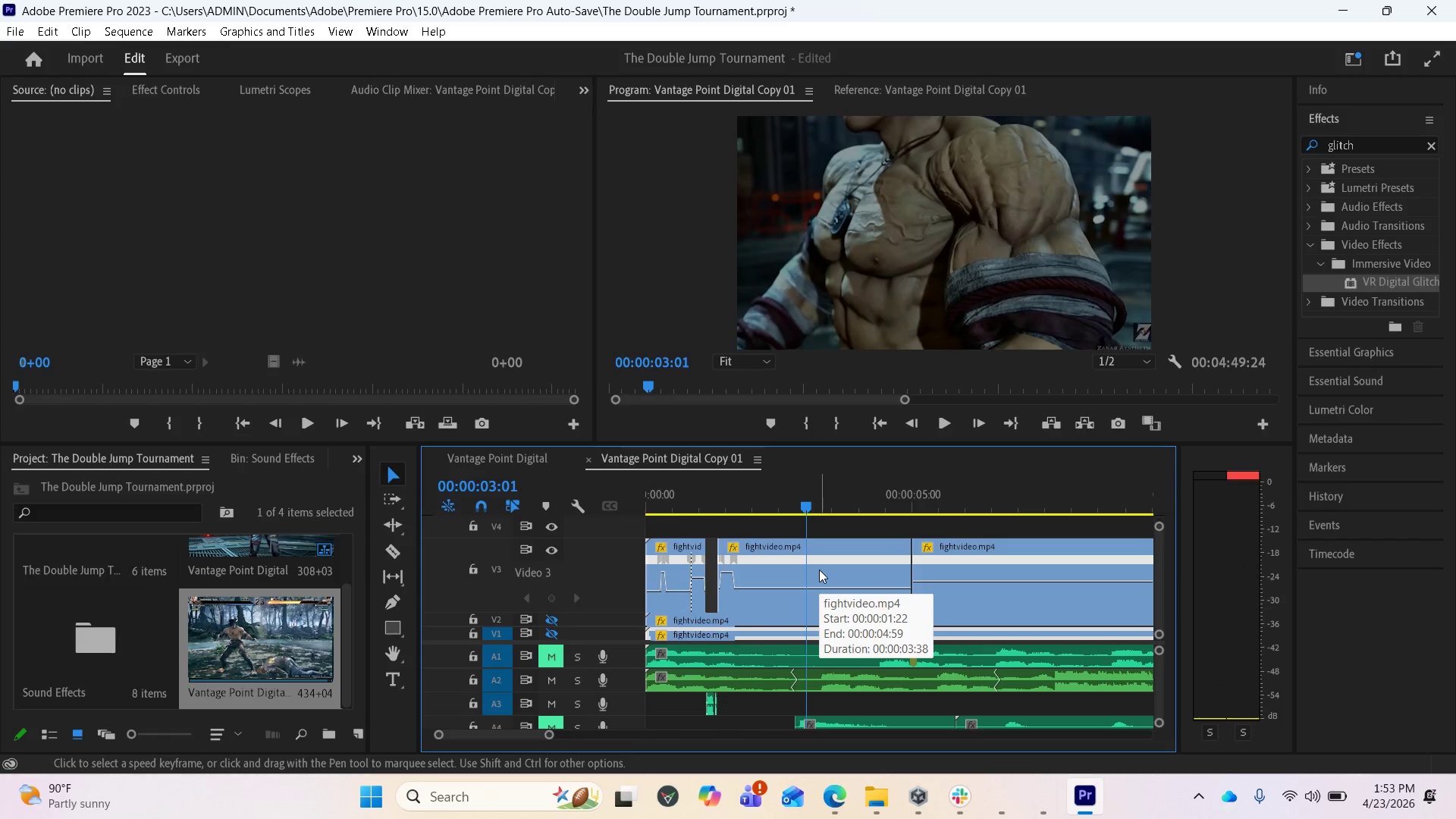 
key(Space)
 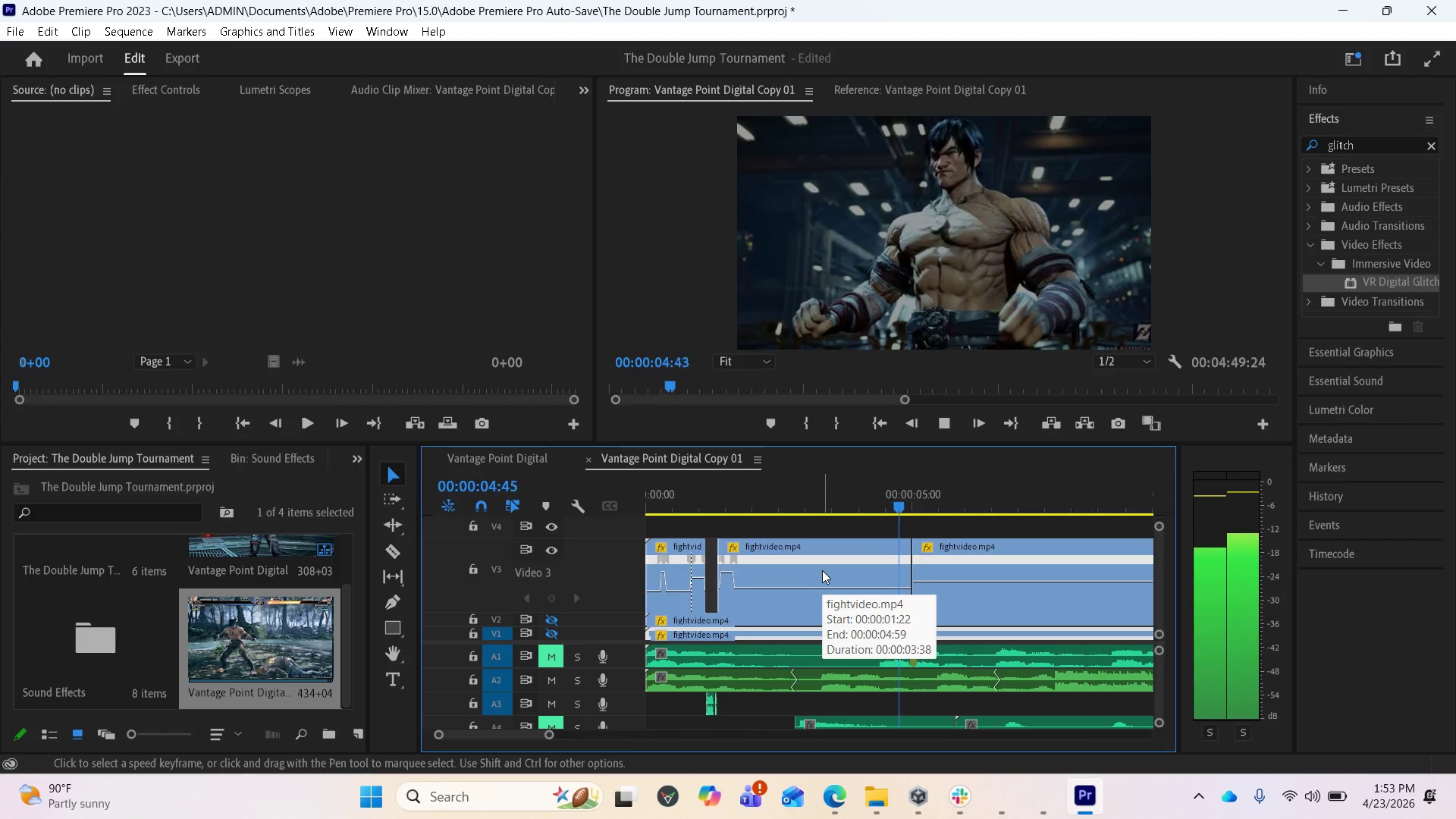 
key(Space)
 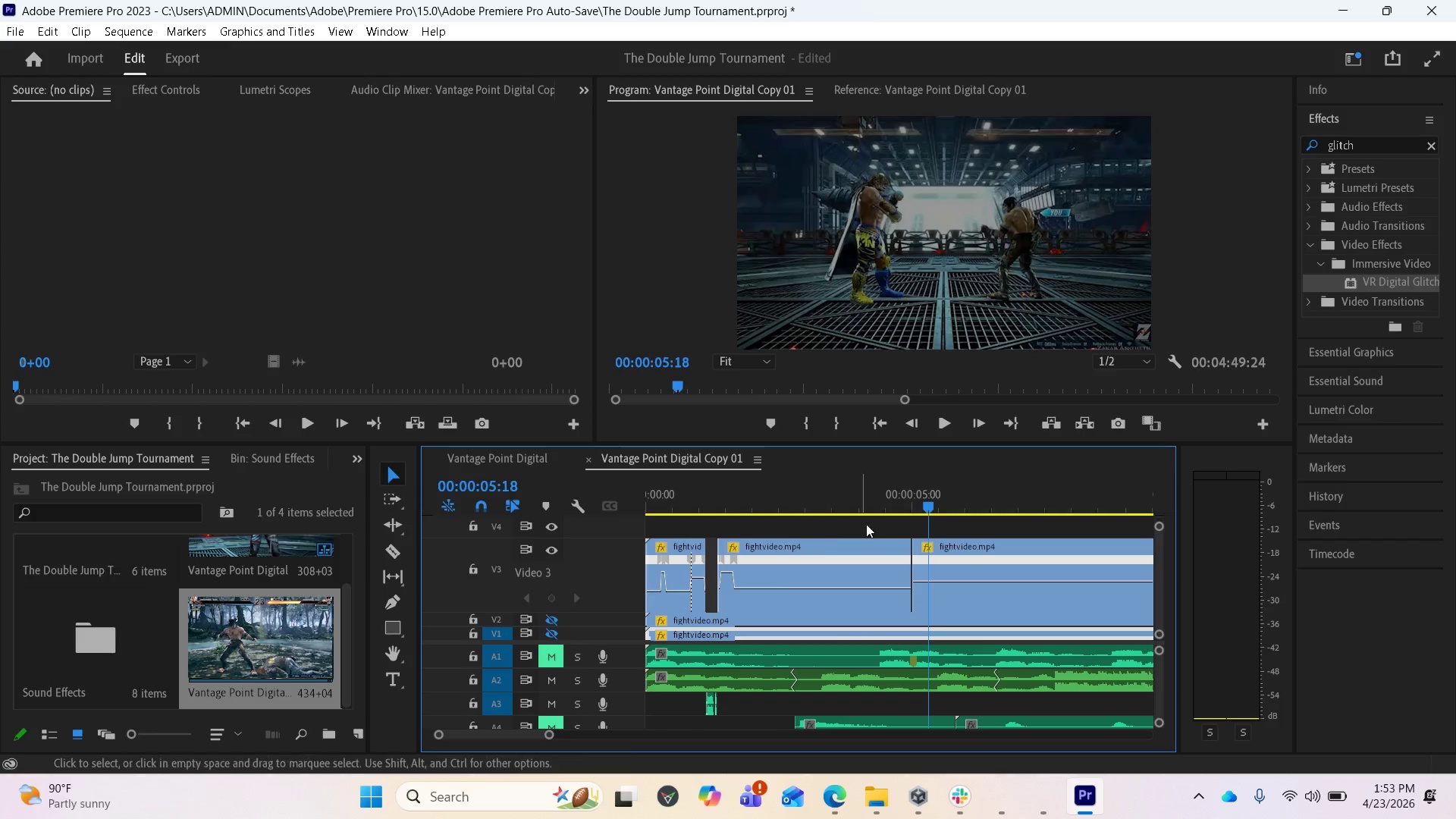 
left_click_drag(start_coordinate=[924, 507], to_coordinate=[616, 488])
 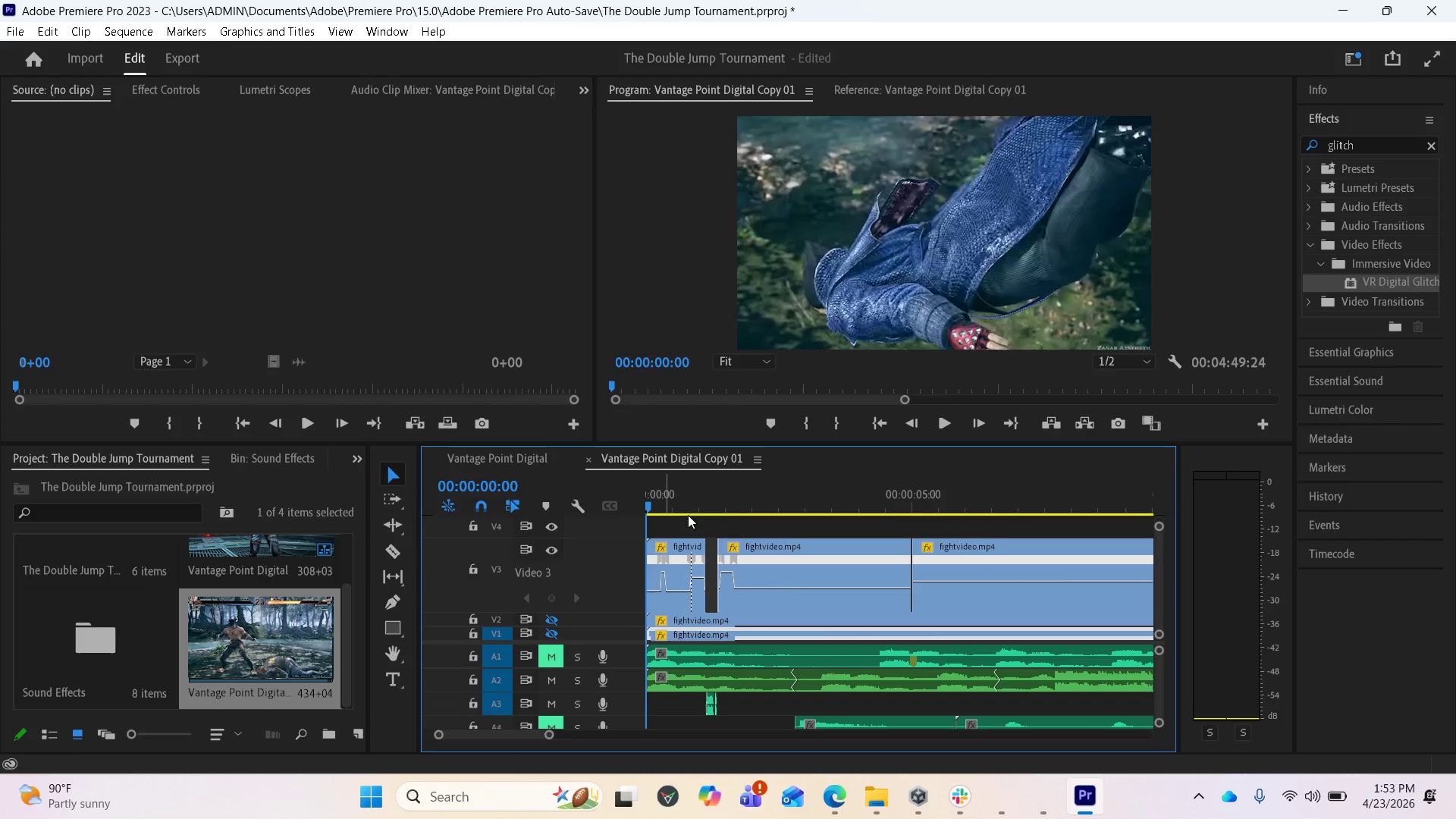 
key(Space)
 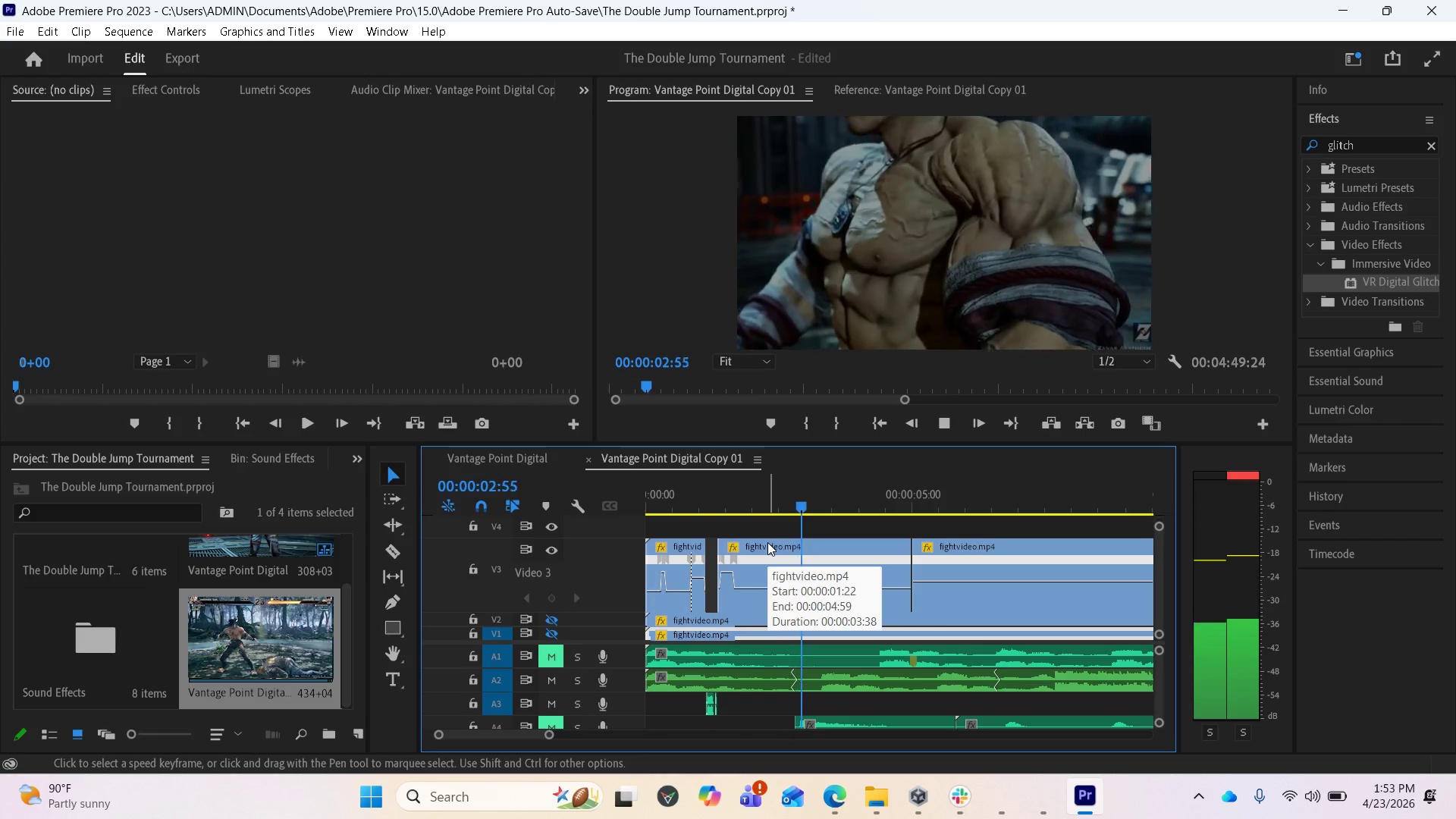 
key(Space)
 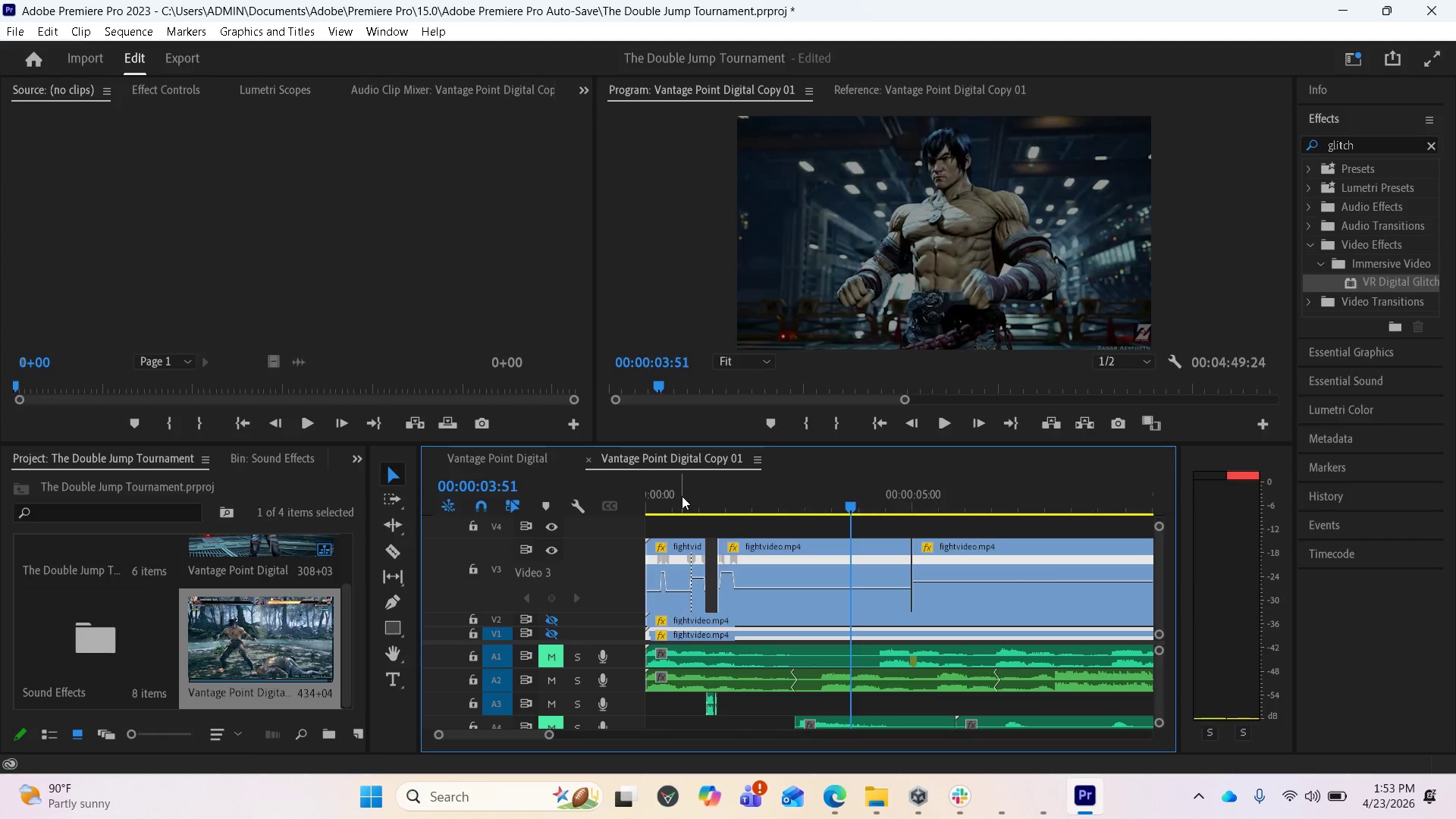 
left_click([681, 495])
 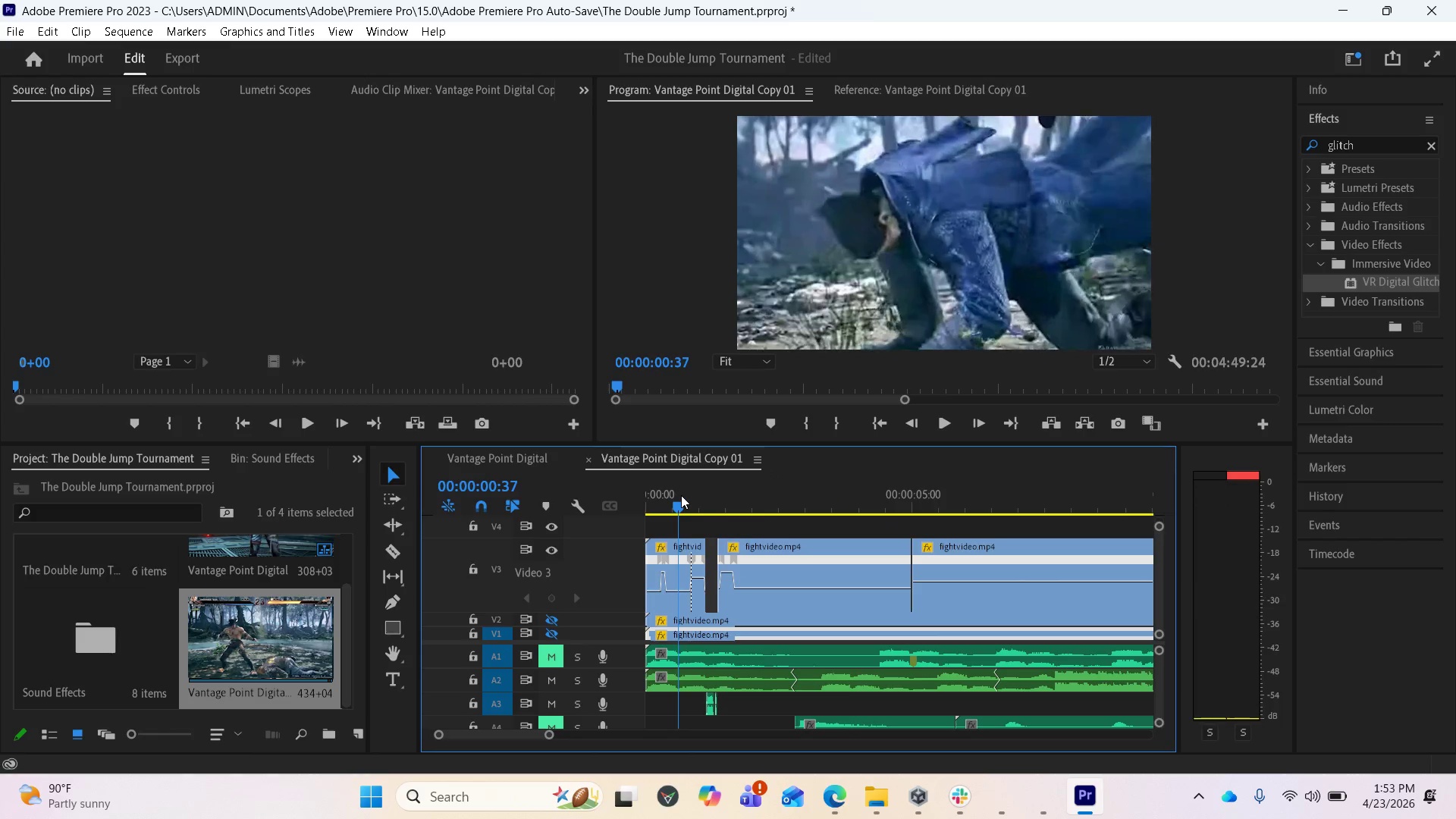 
key(Space)
 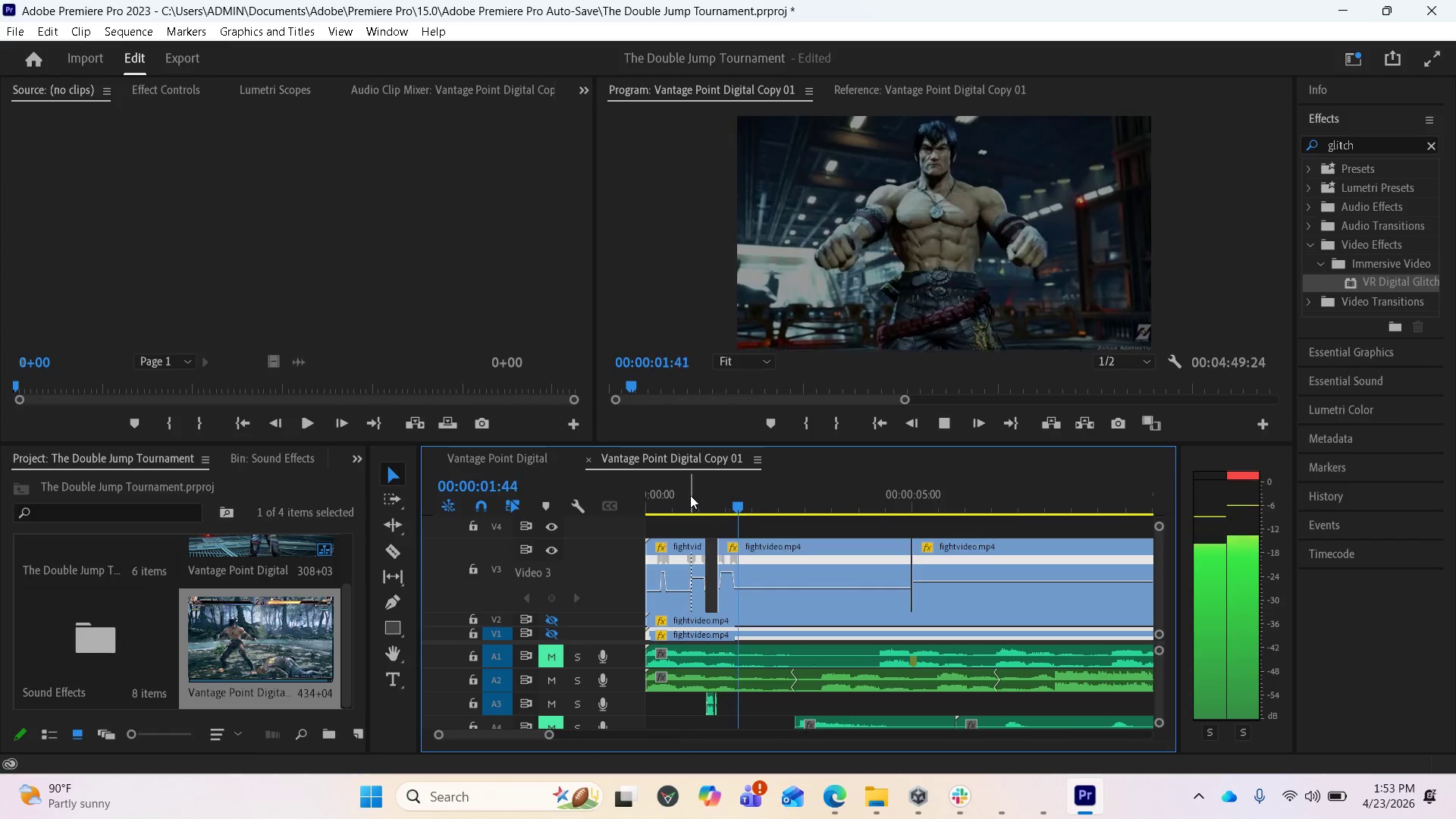 
key(Space)
 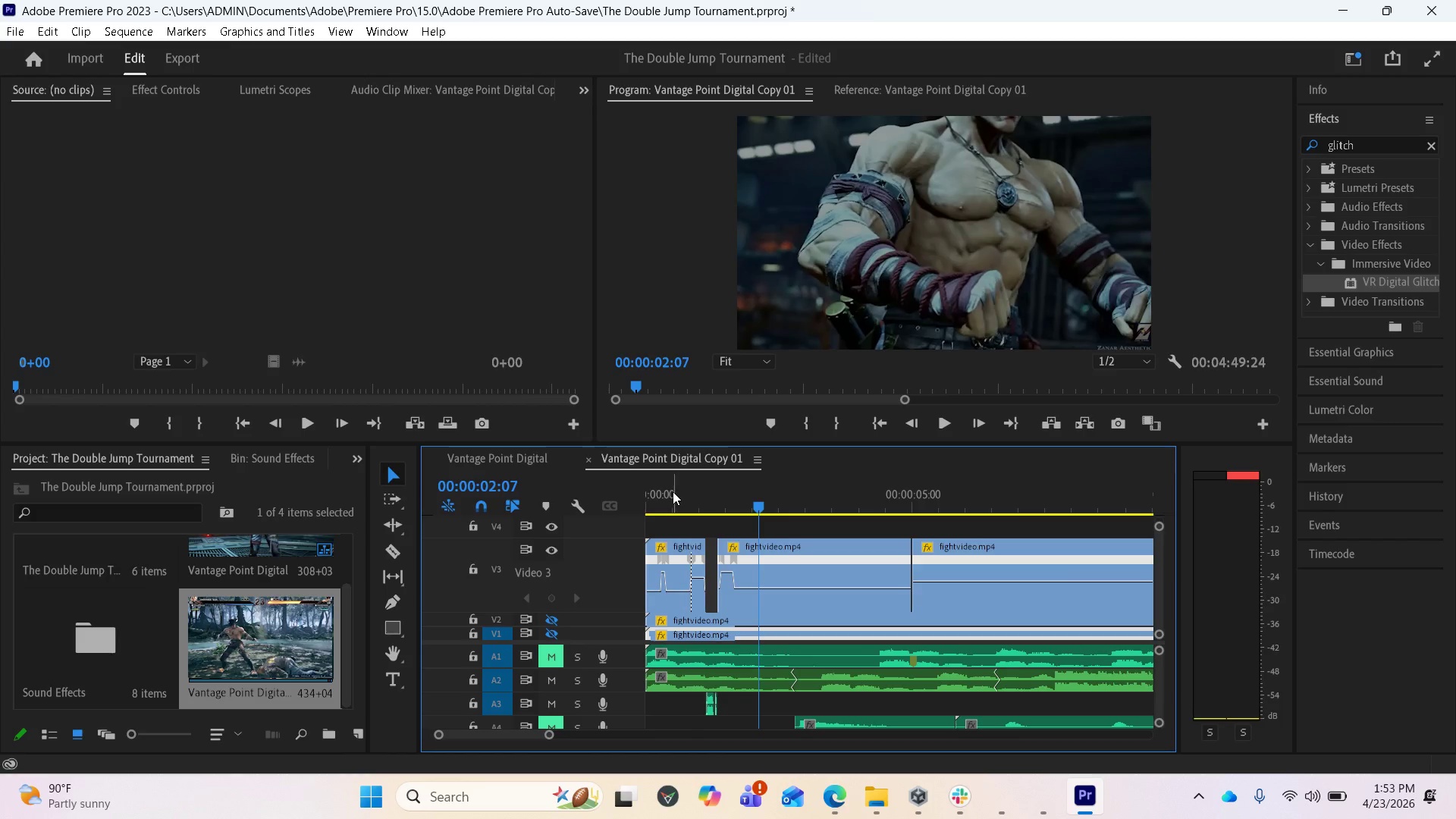 
left_click([673, 491])
 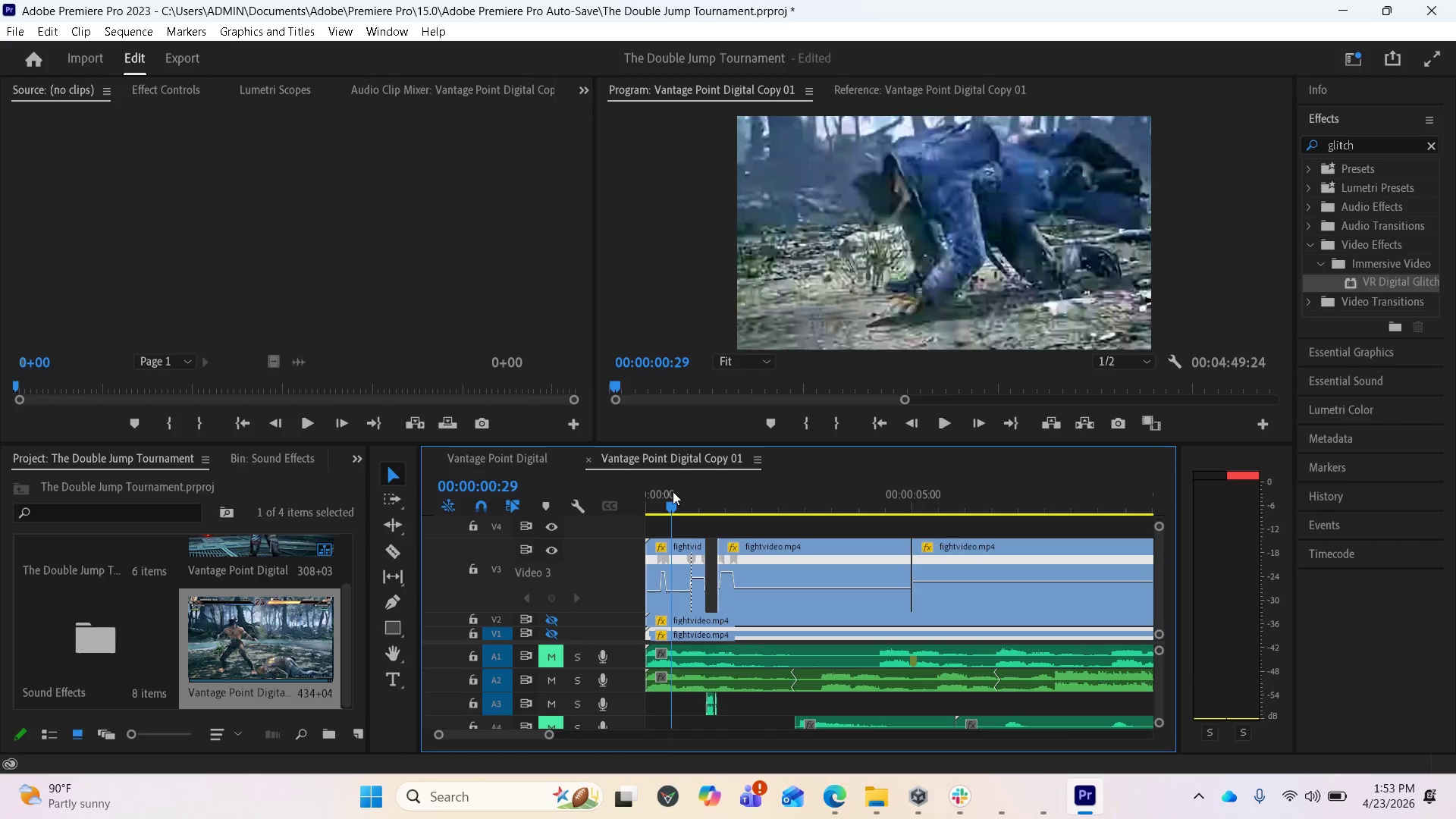 
key(Space)
 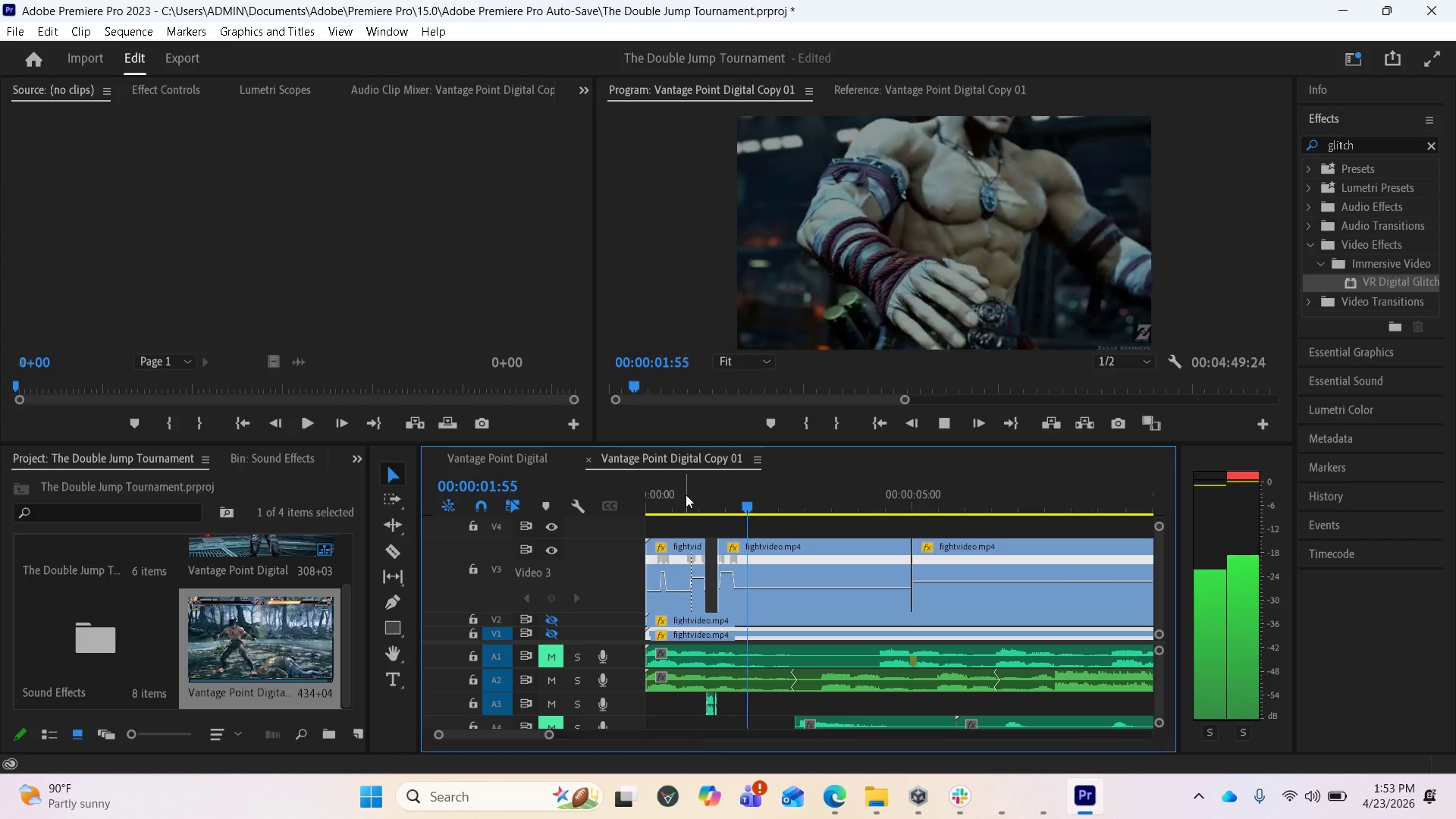 
key(Space)
 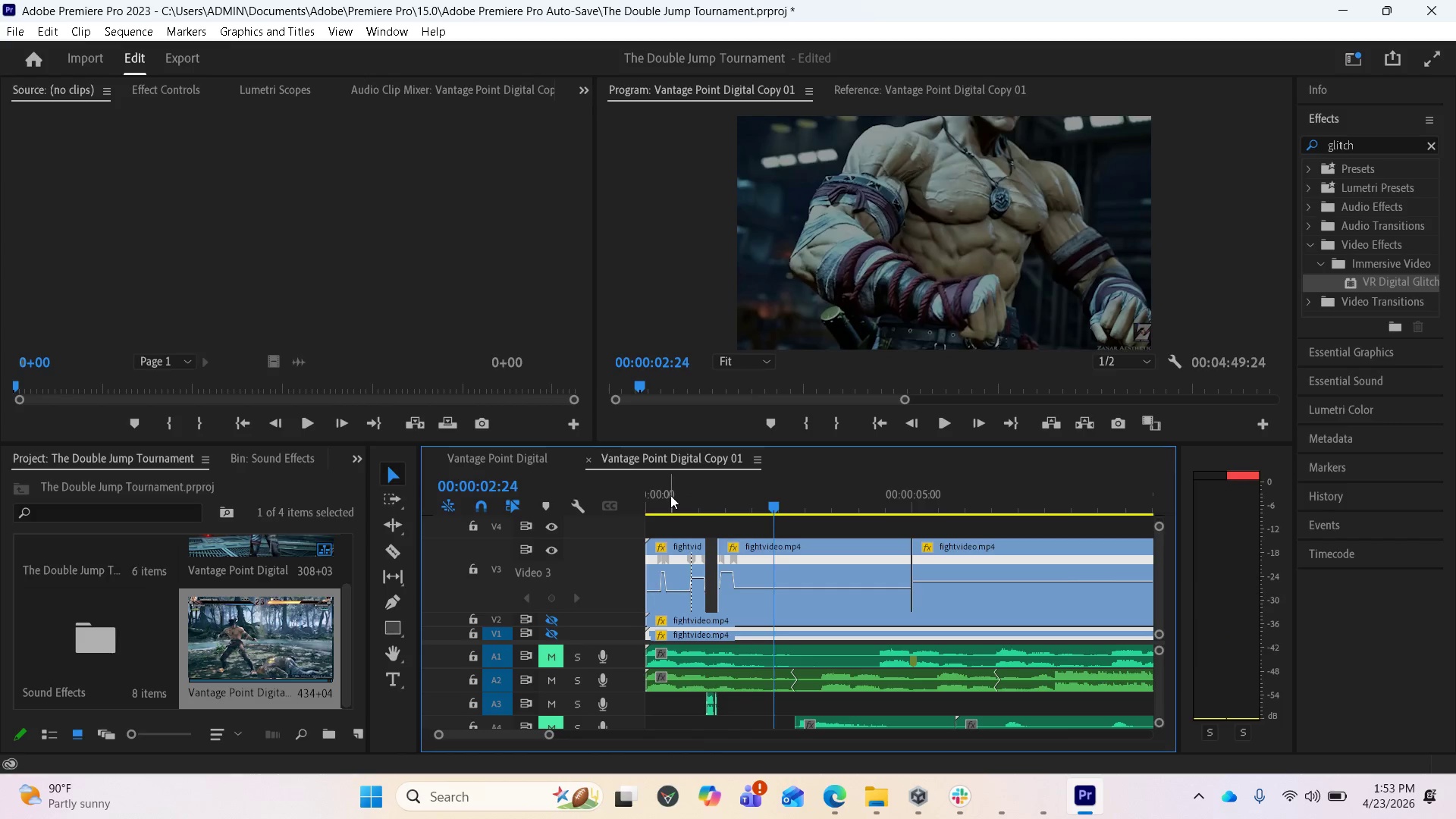 
left_click([670, 495])
 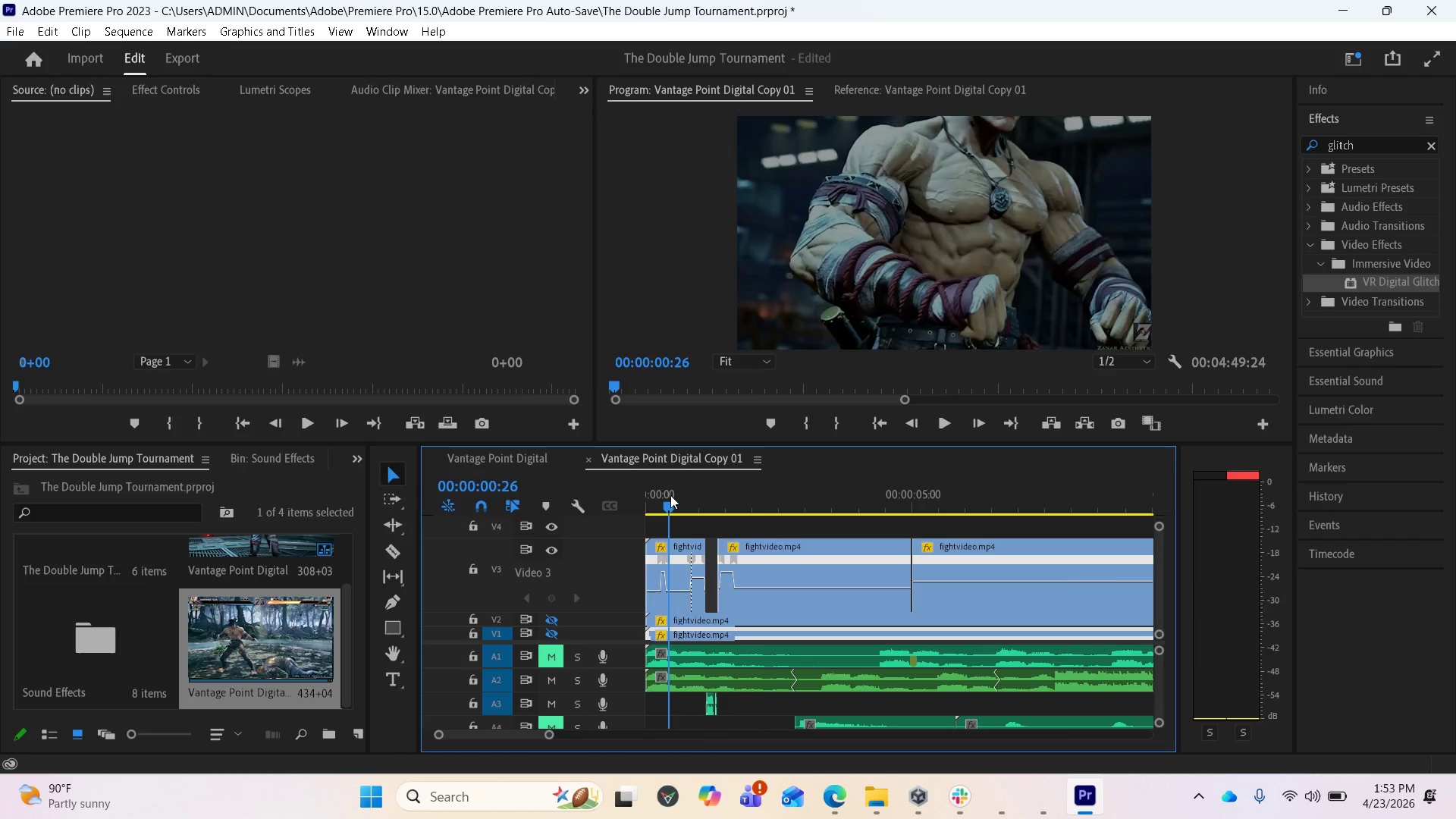 
key(Space)
 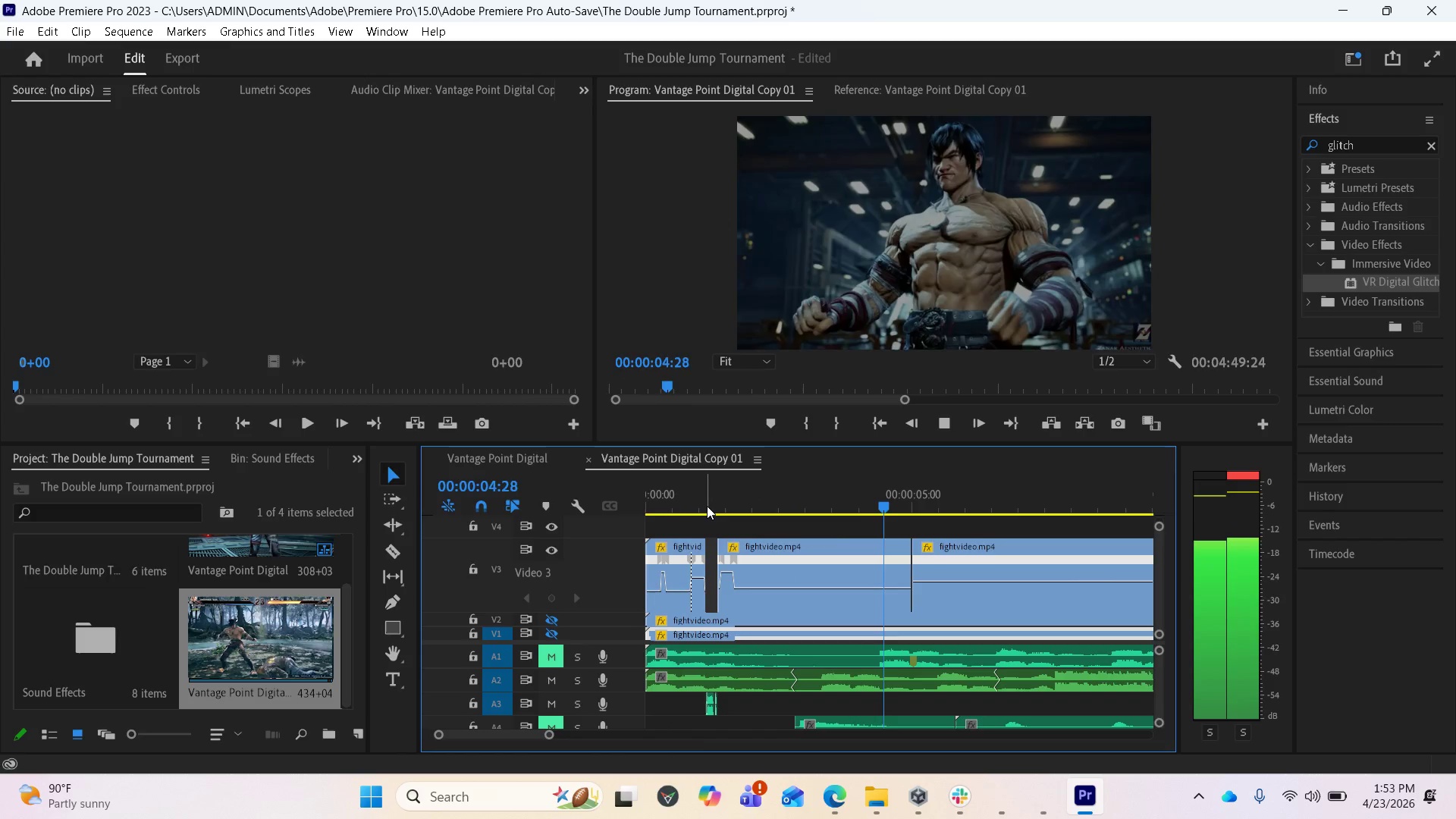 
wait(5.42)
 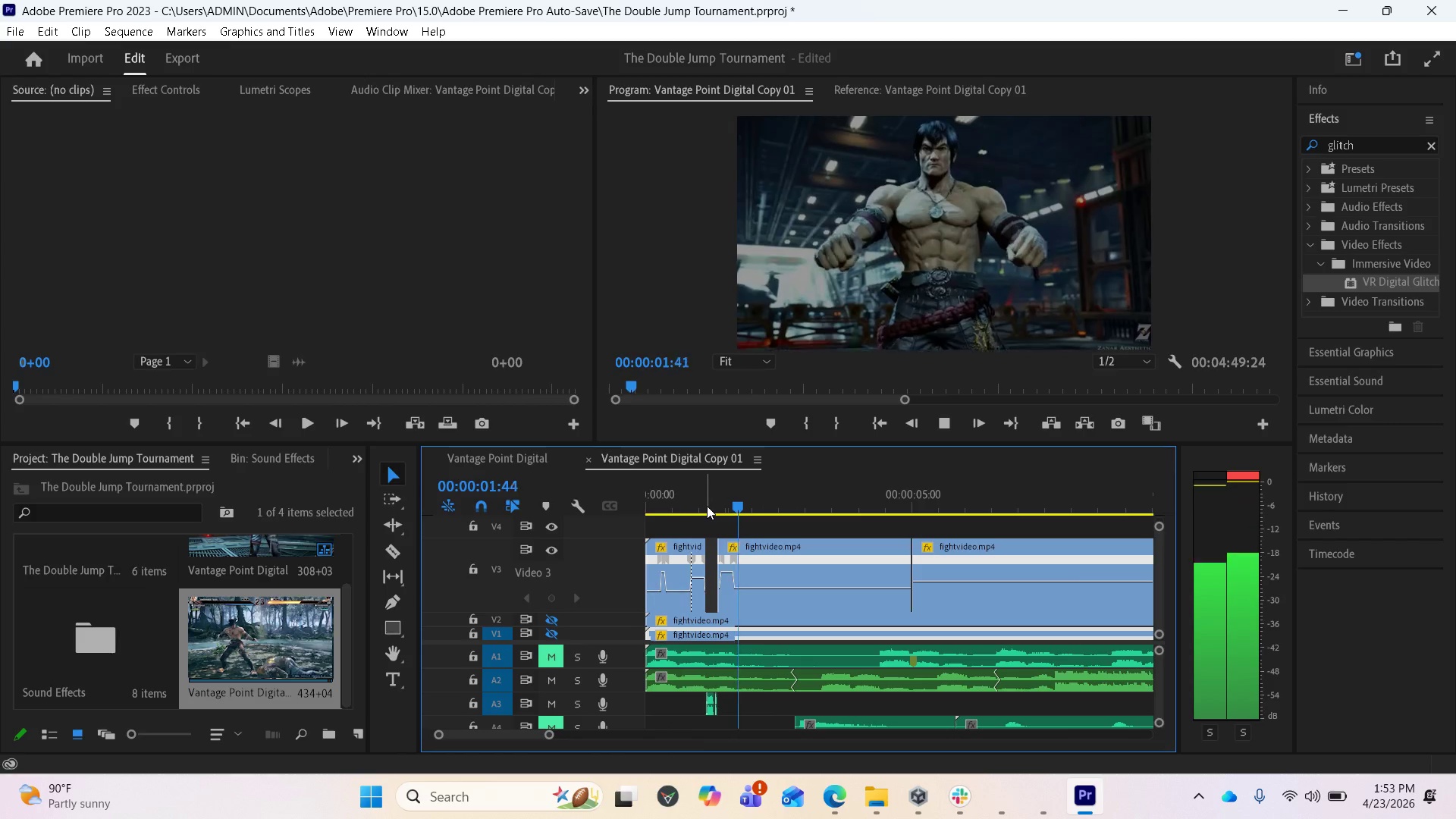 
key(Space)
 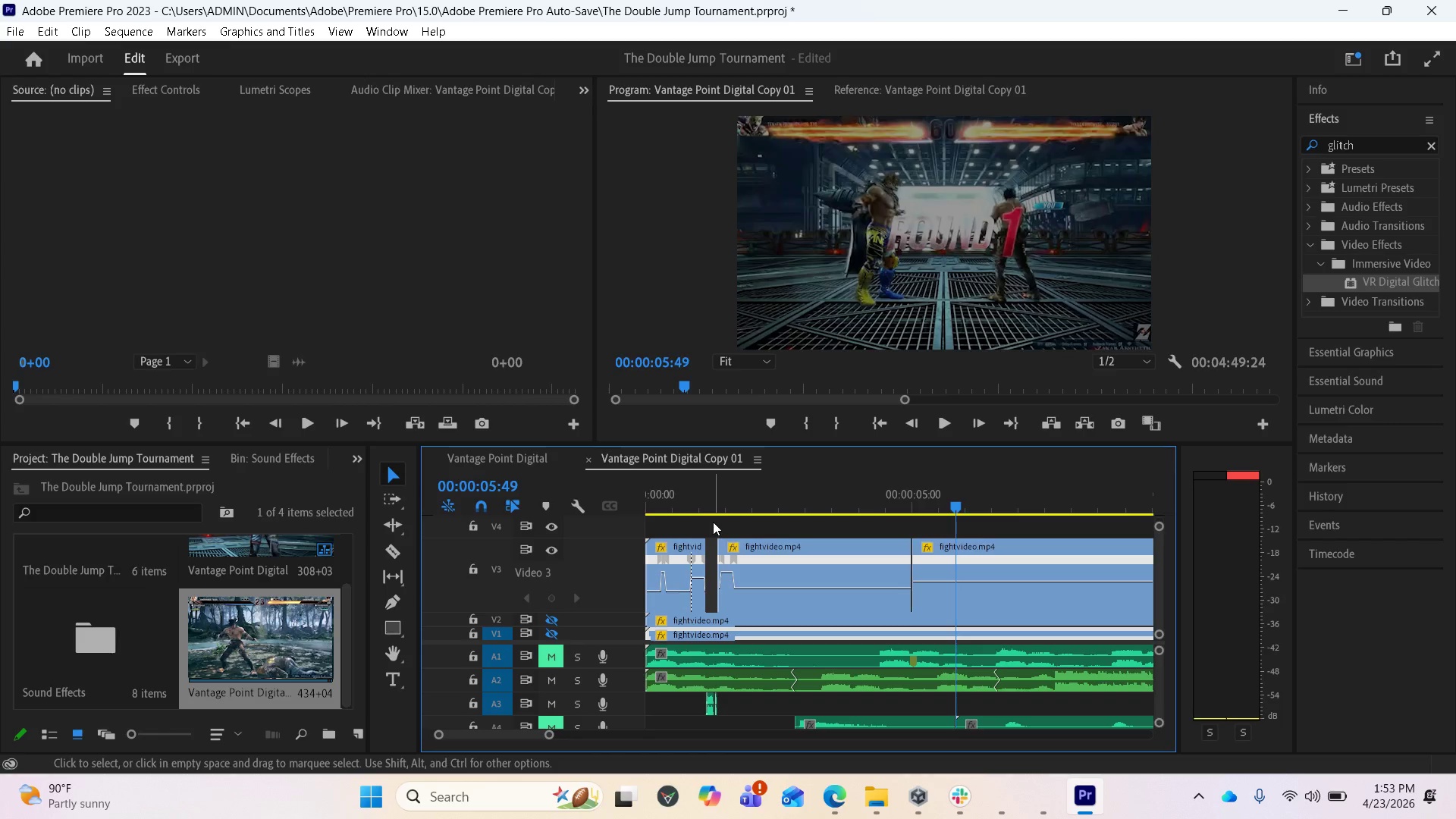 
mouse_move([734, 595])
 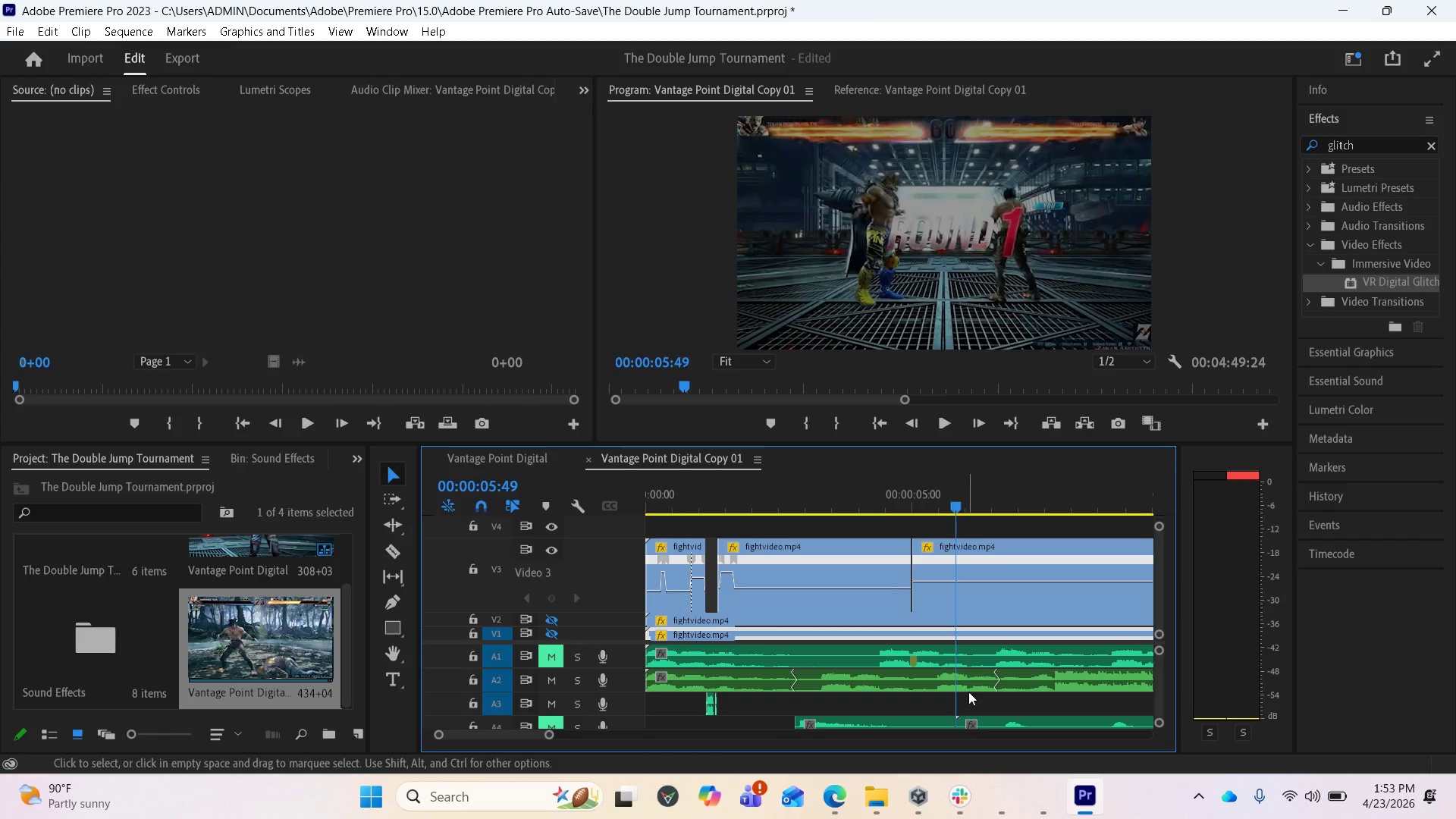 
left_click([1001, 806])